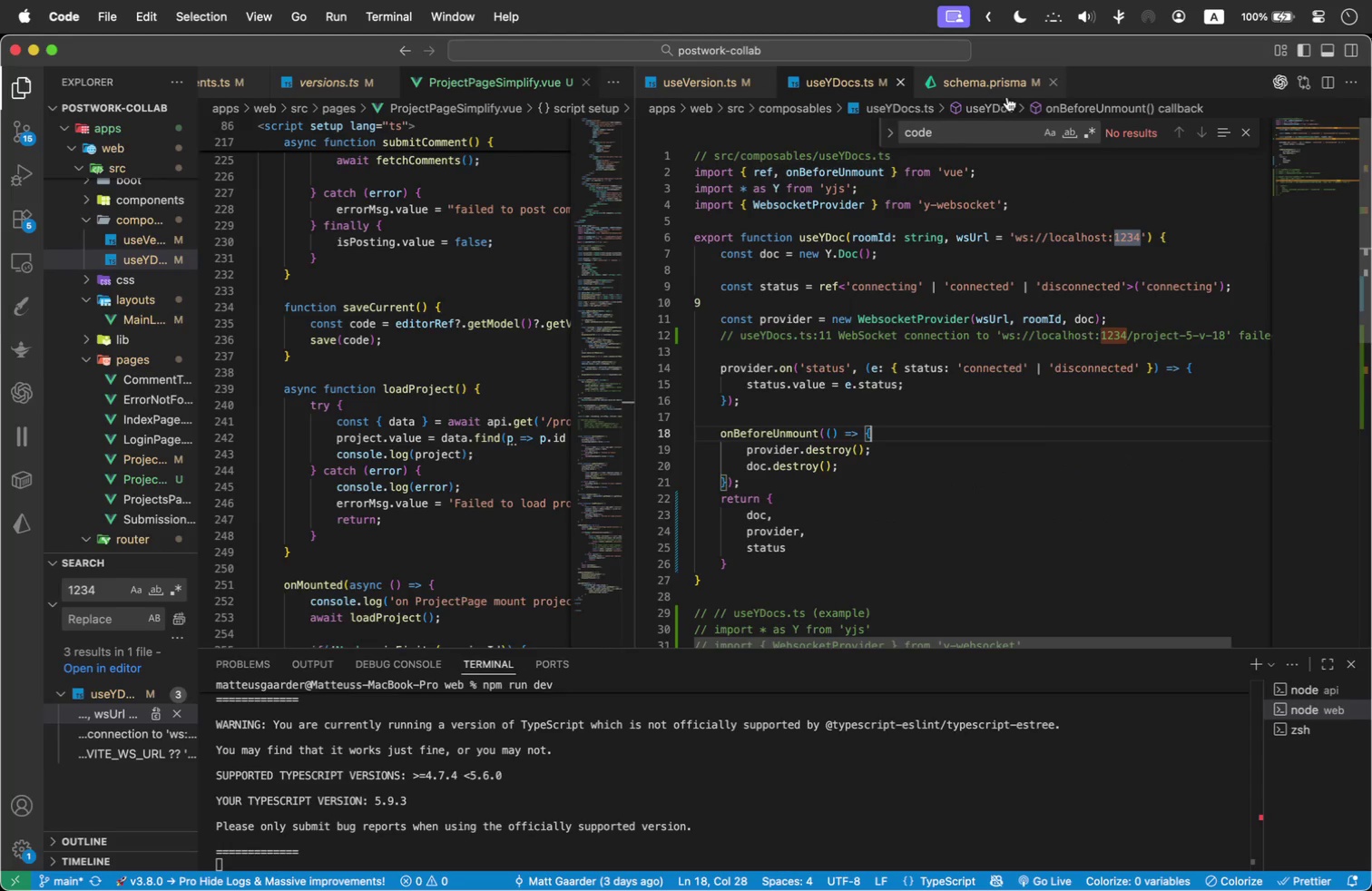 
left_click([701, 79])
 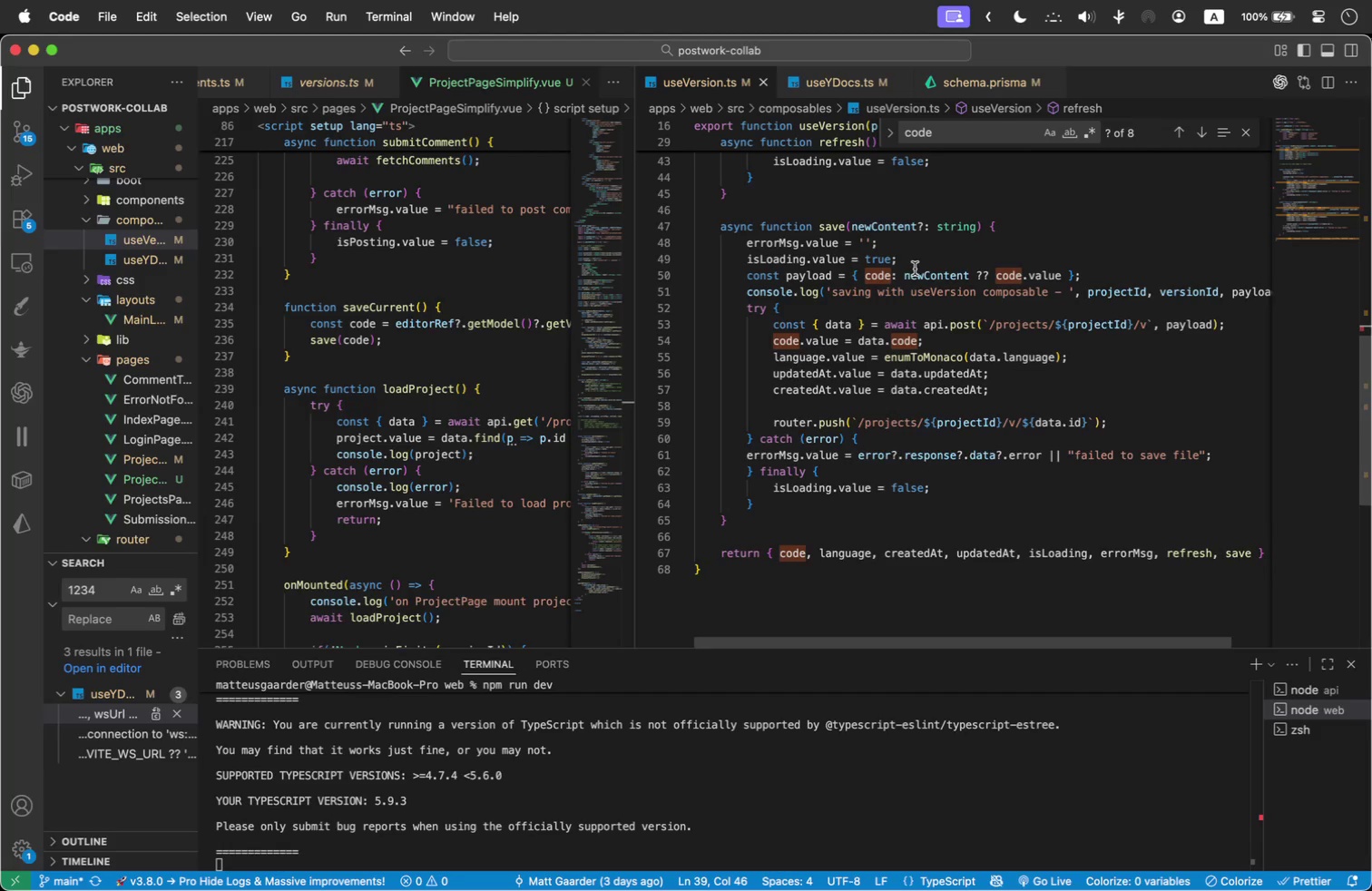 
mouse_move([1032, 277])
 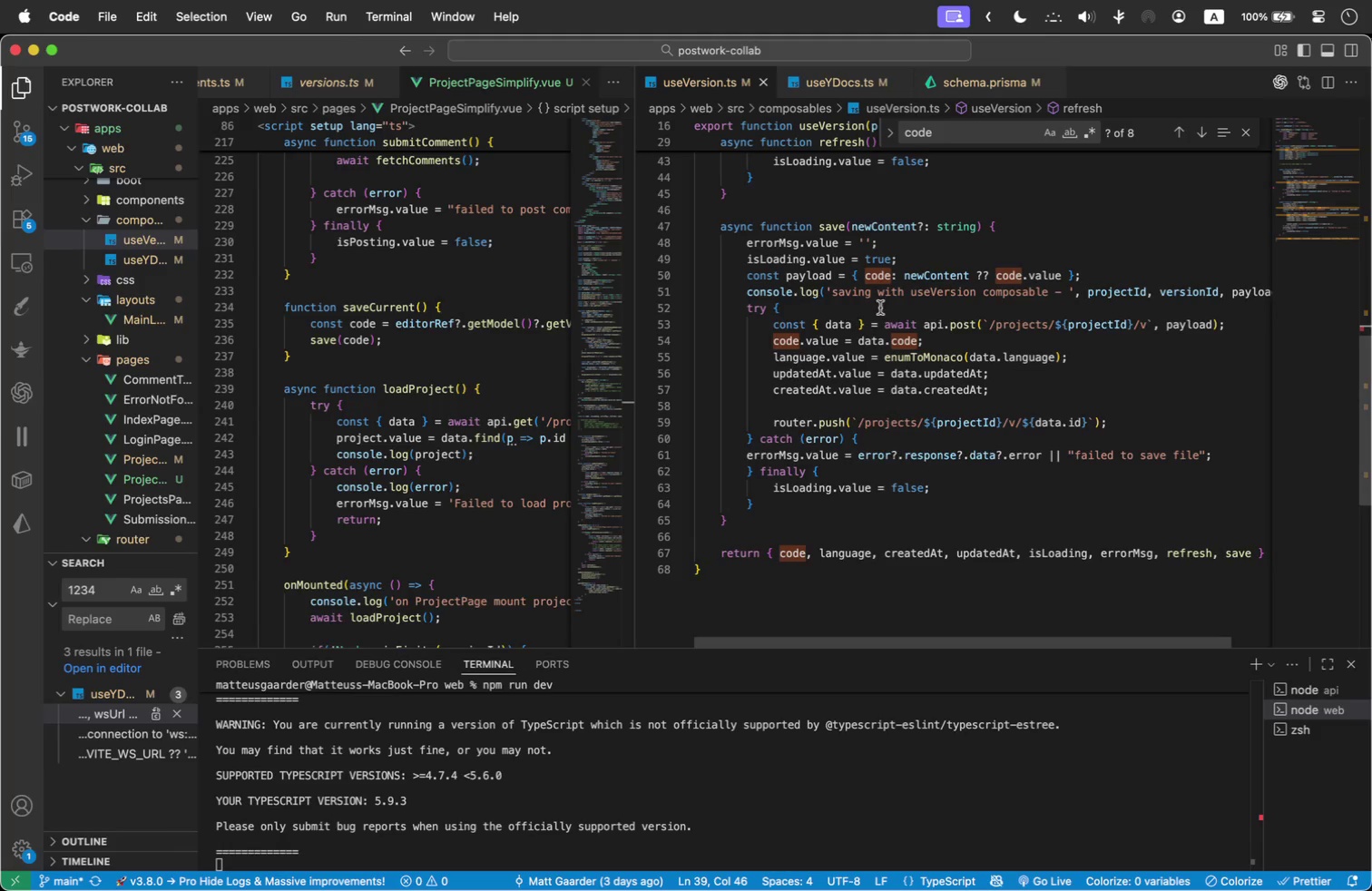 
wait(17.64)
 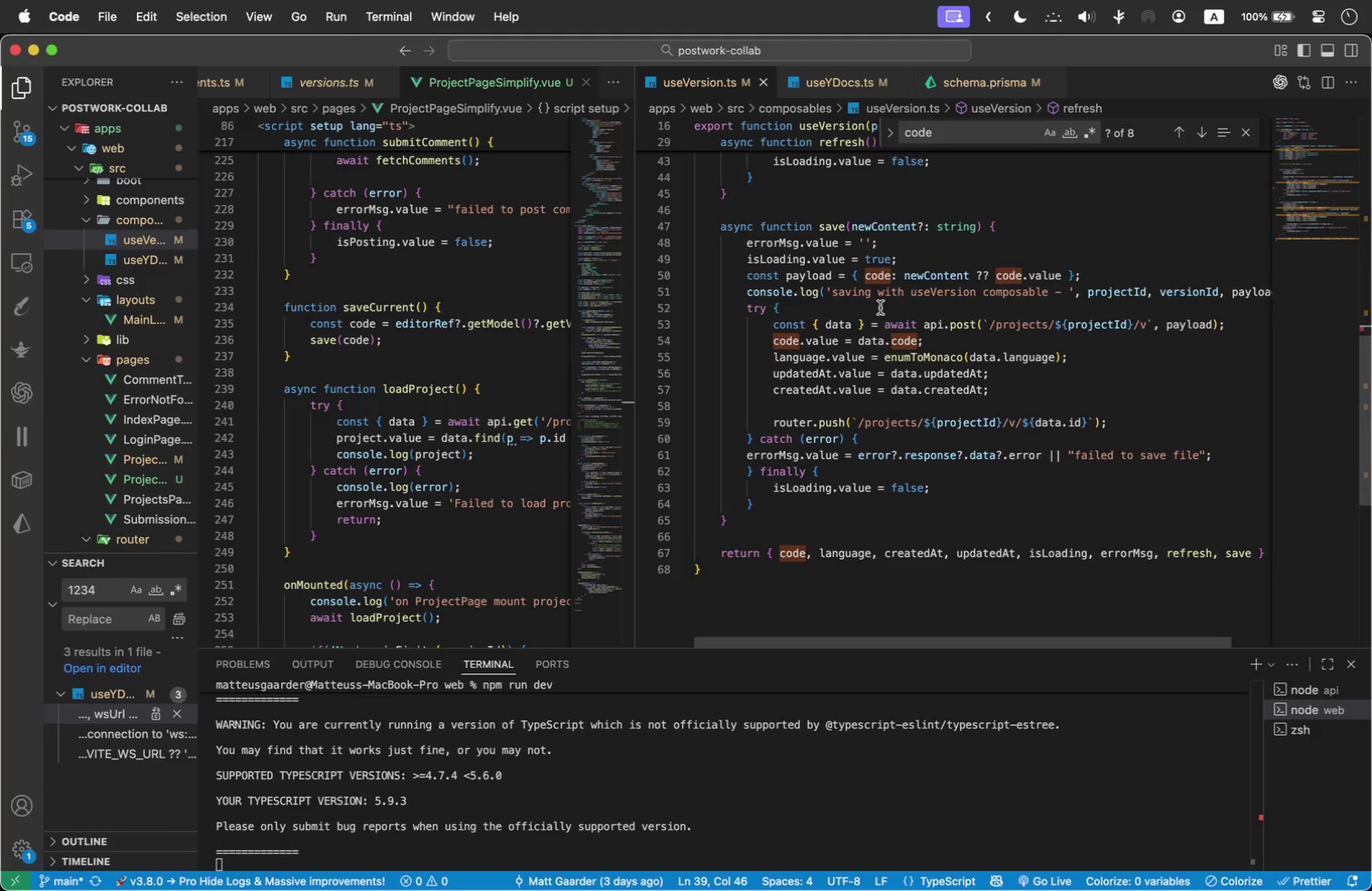 
mouse_move([1179, 326])
 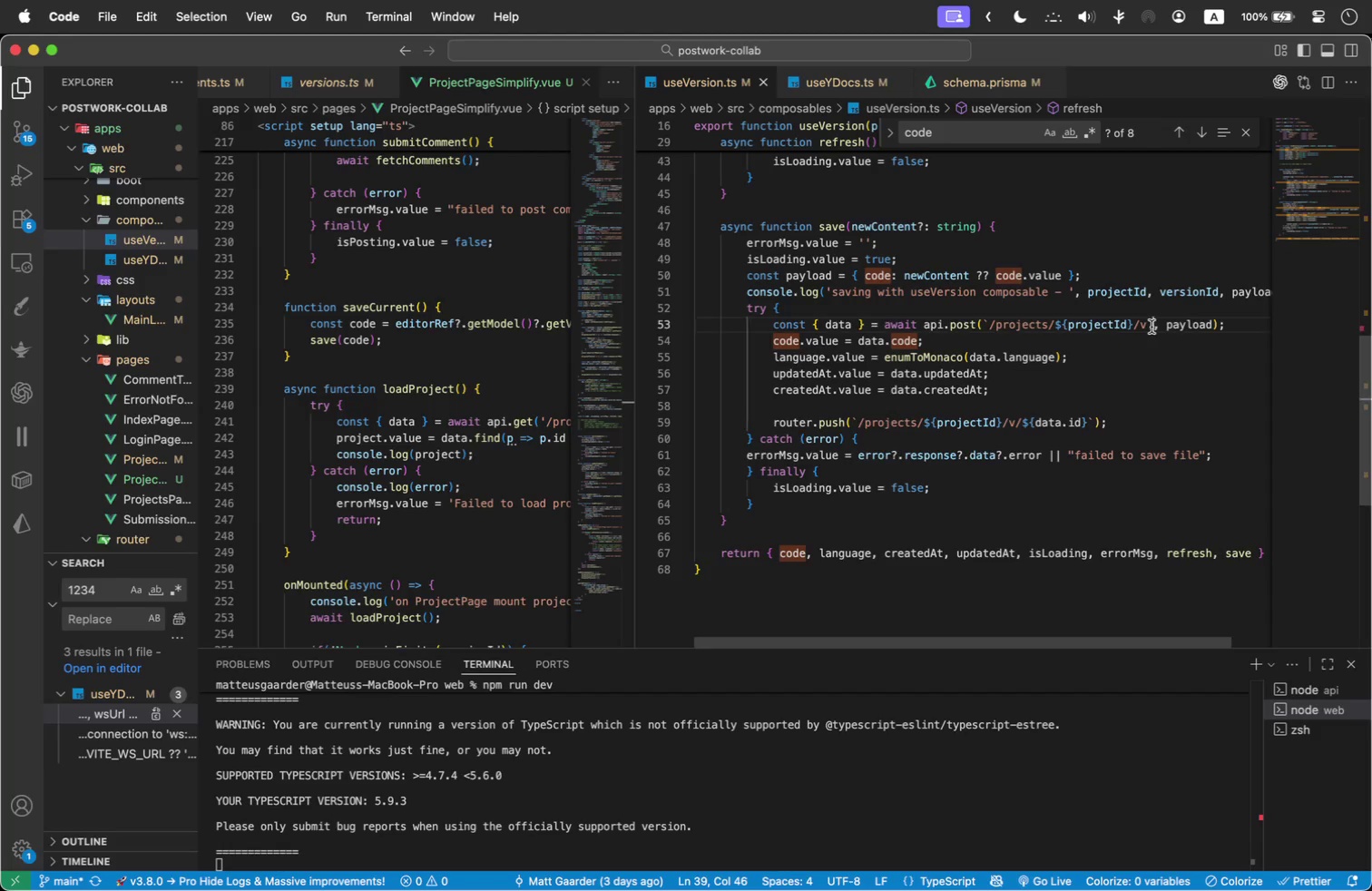 
left_click([1152, 327])
 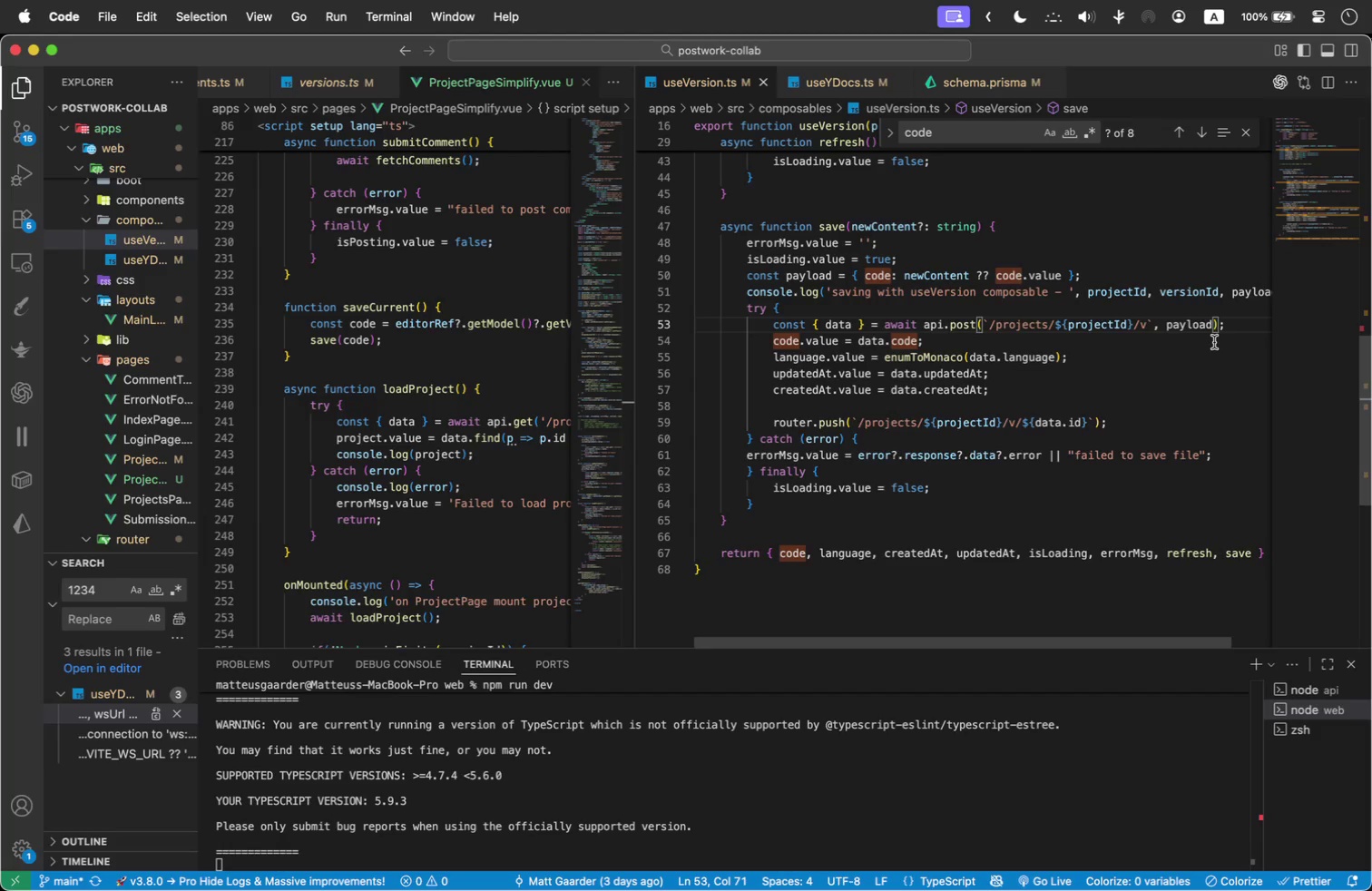 
wait(5.99)
 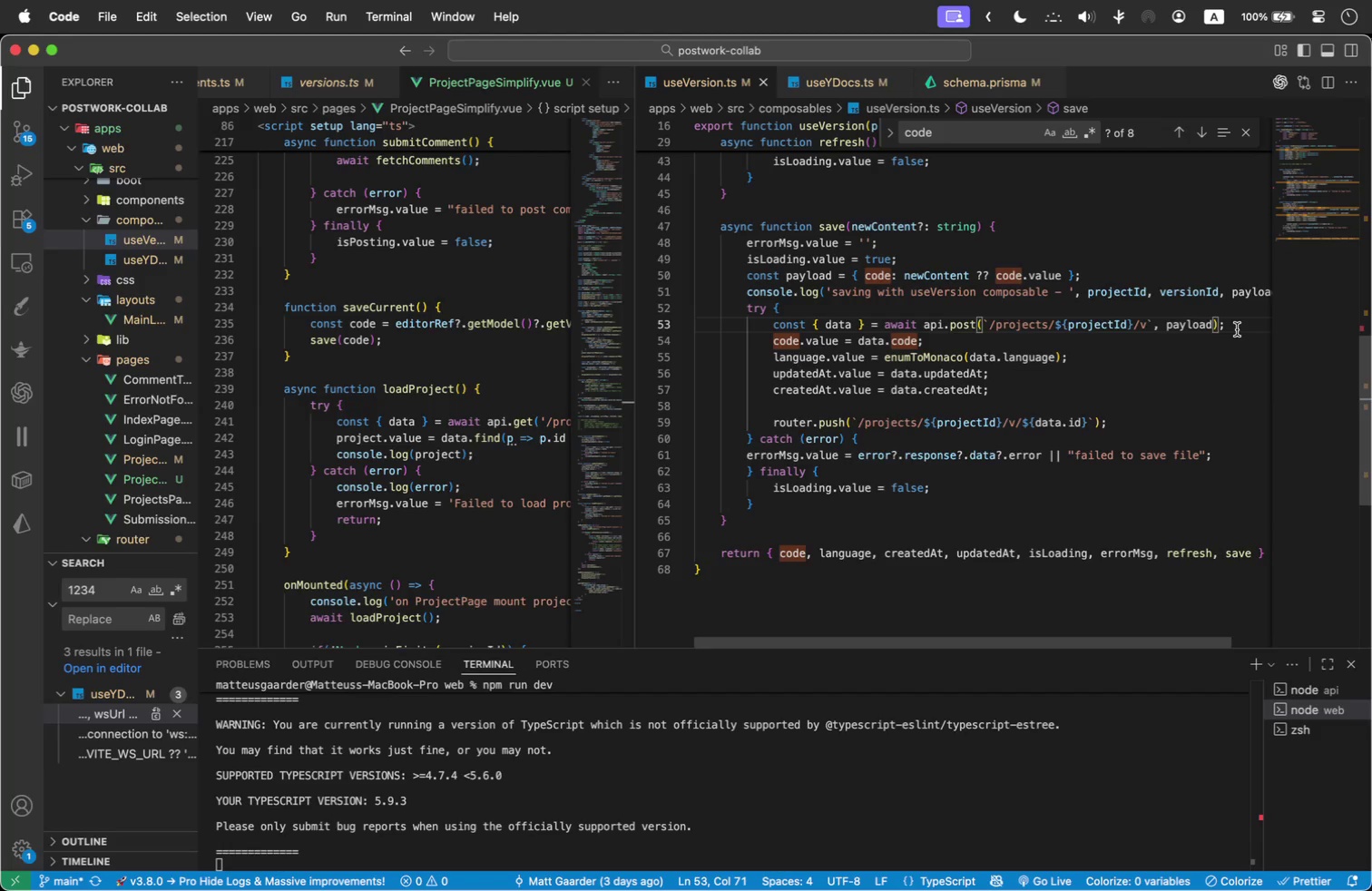 
key(ArrowLeft)
 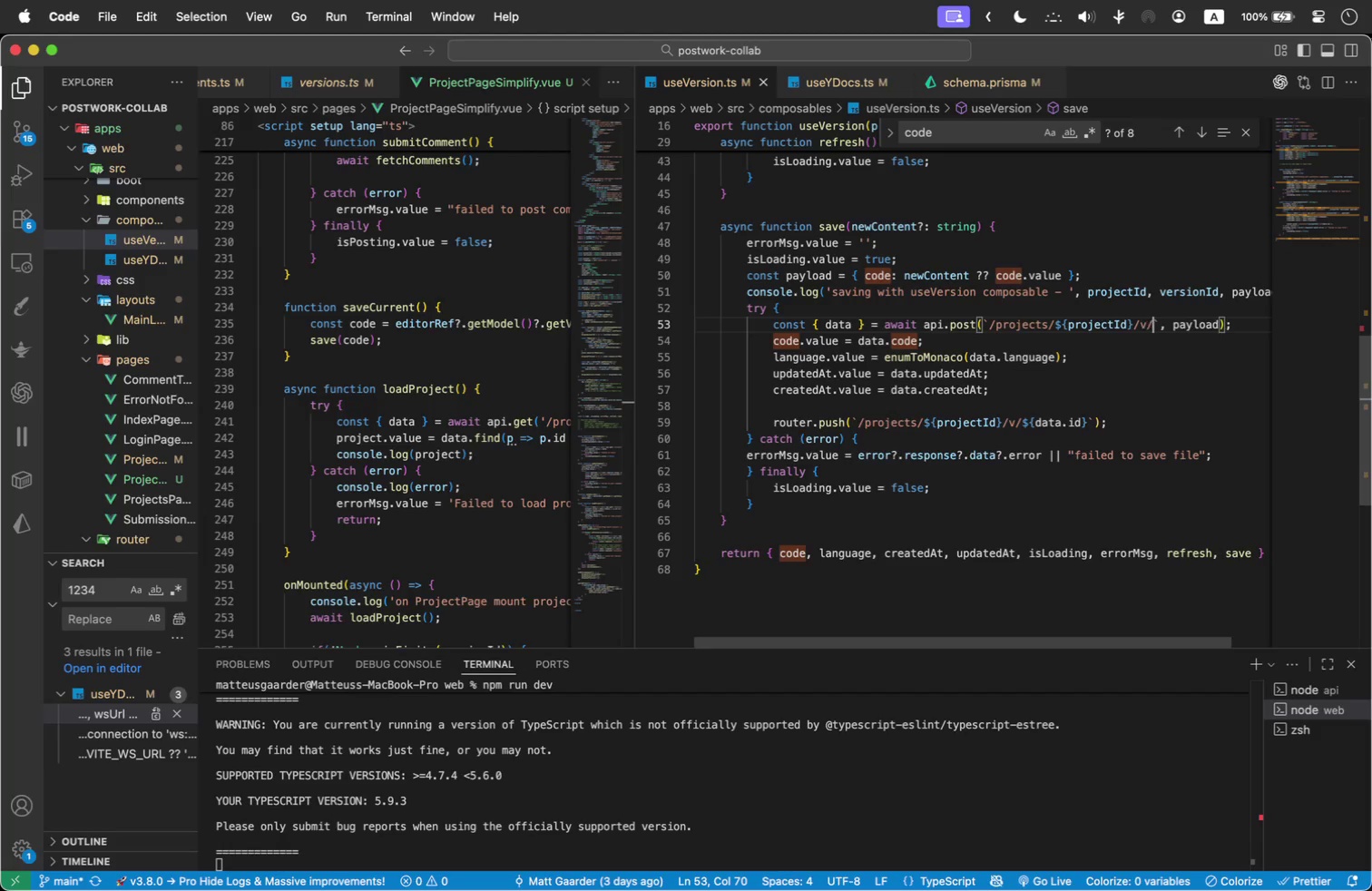 
key(Slash)
 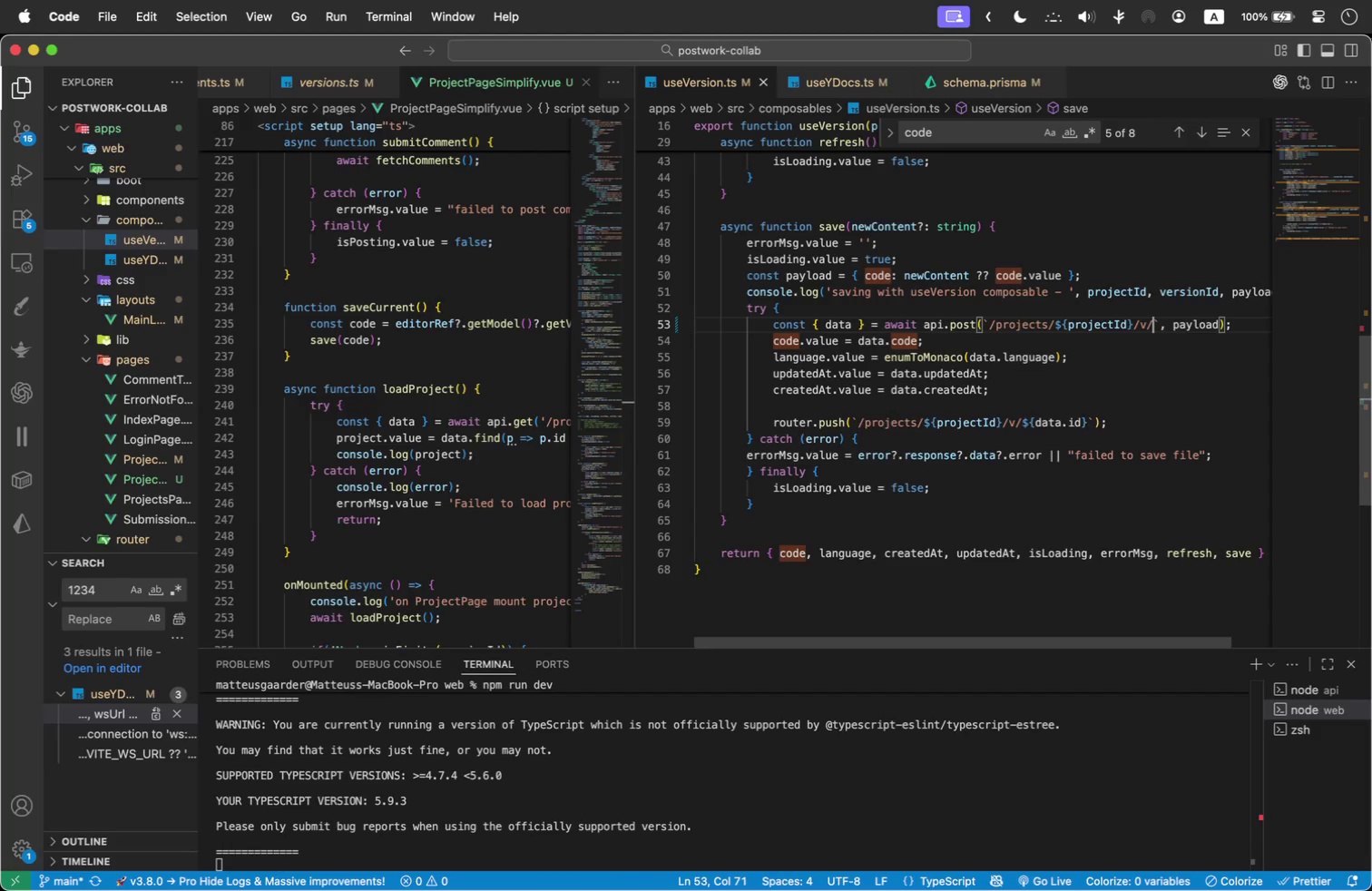 
type(${ver)
 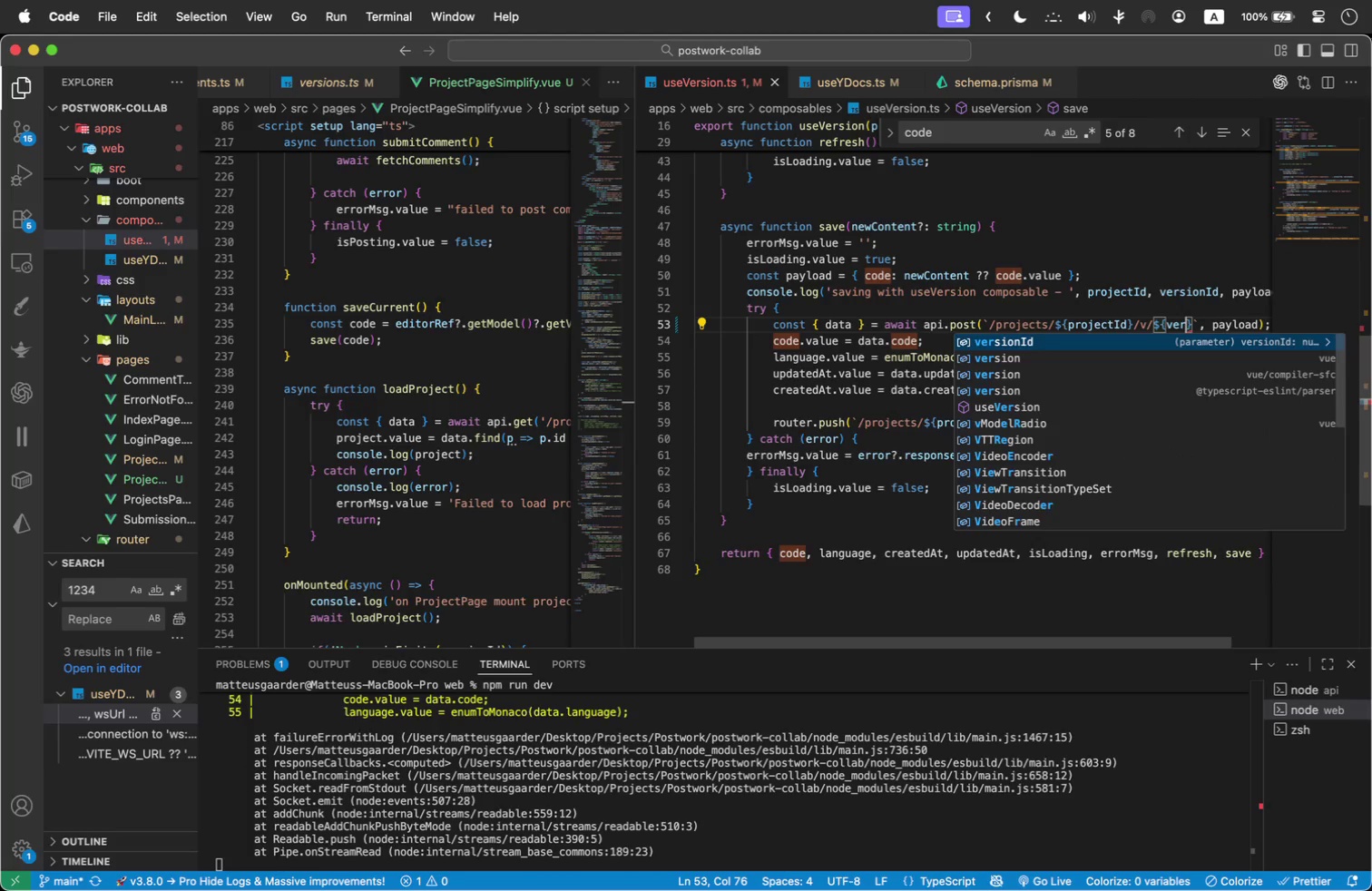 
key(Enter)
 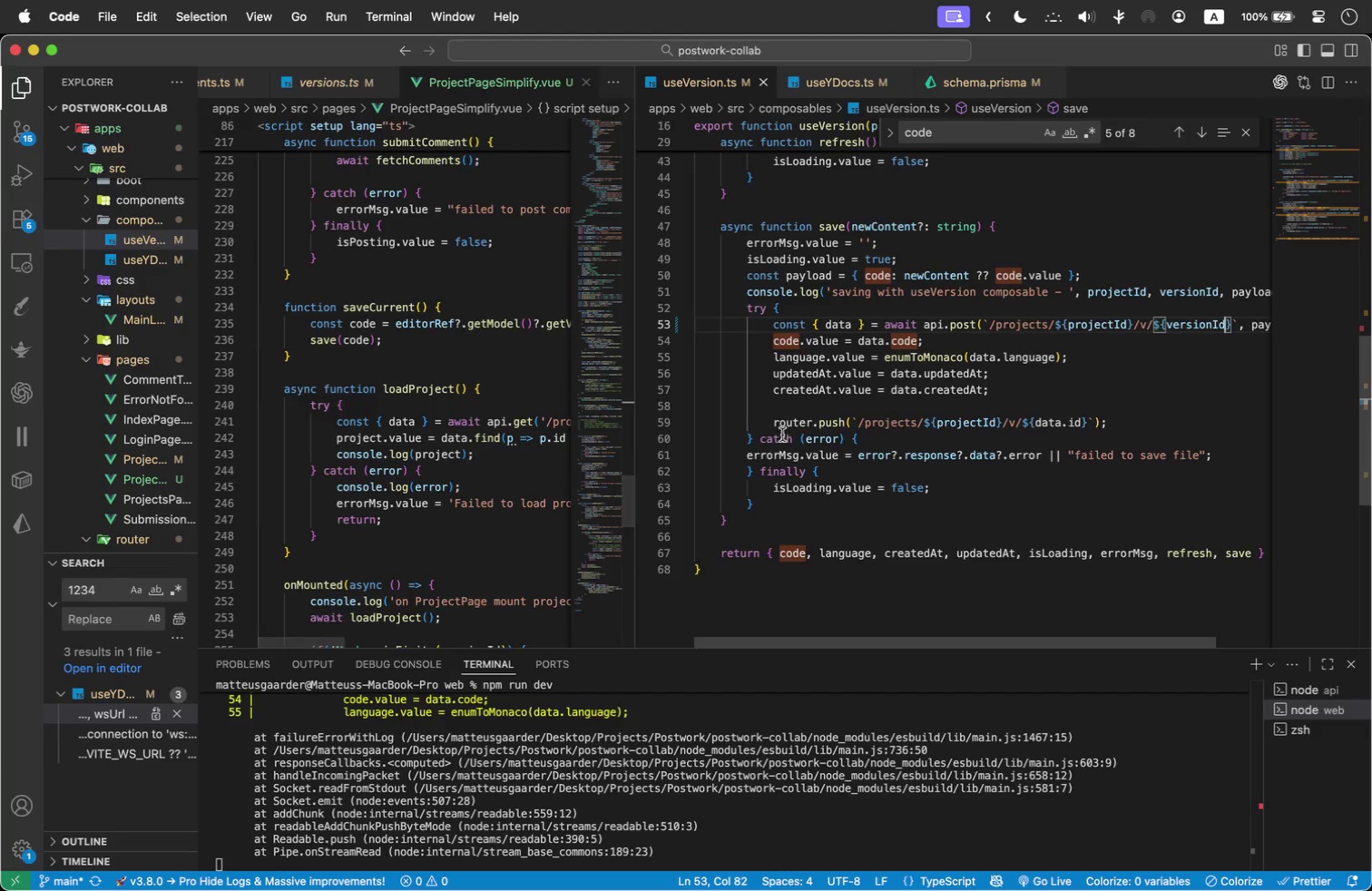 
wait(24.13)
 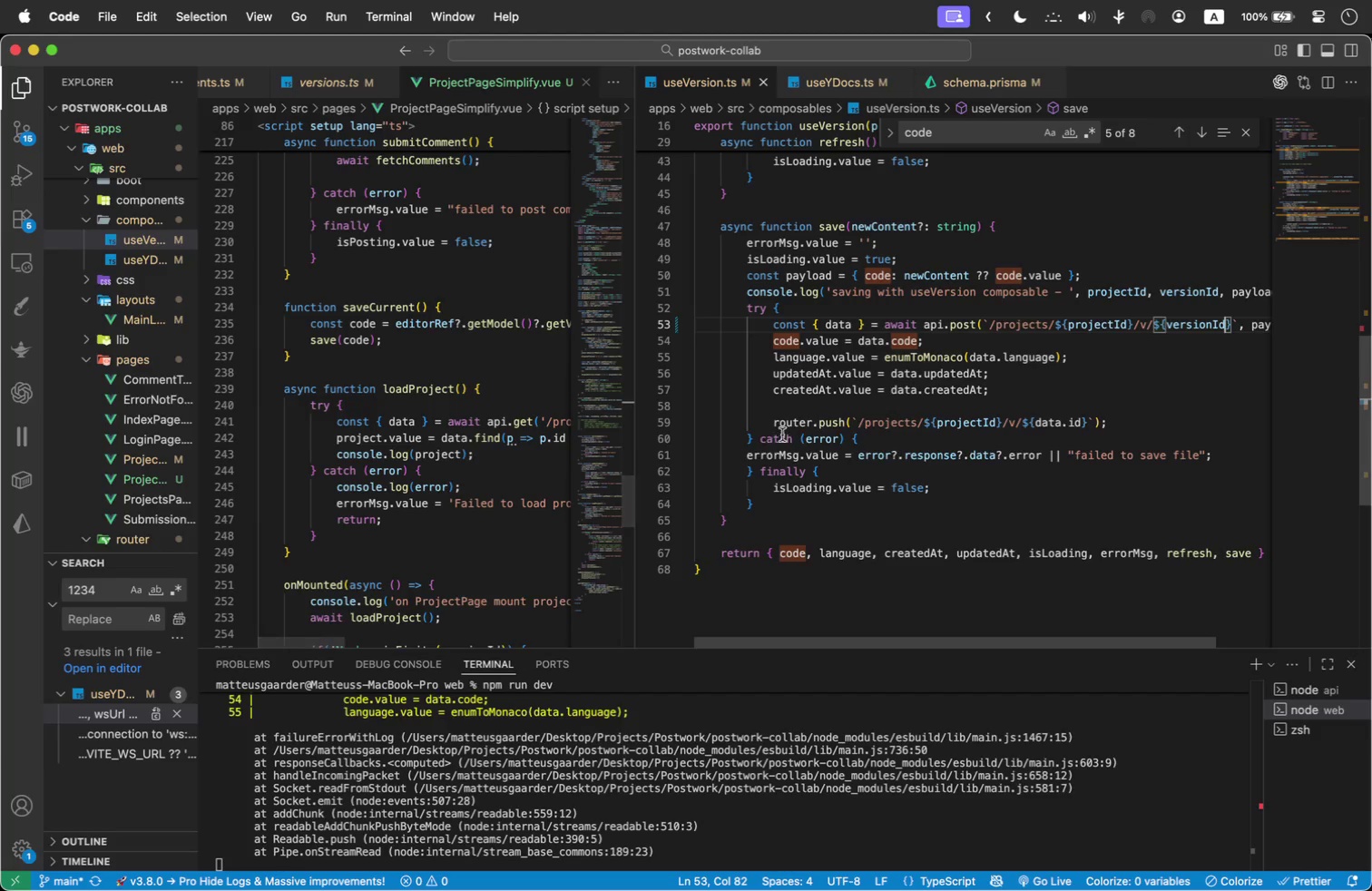 
mouse_move([945, 399])
 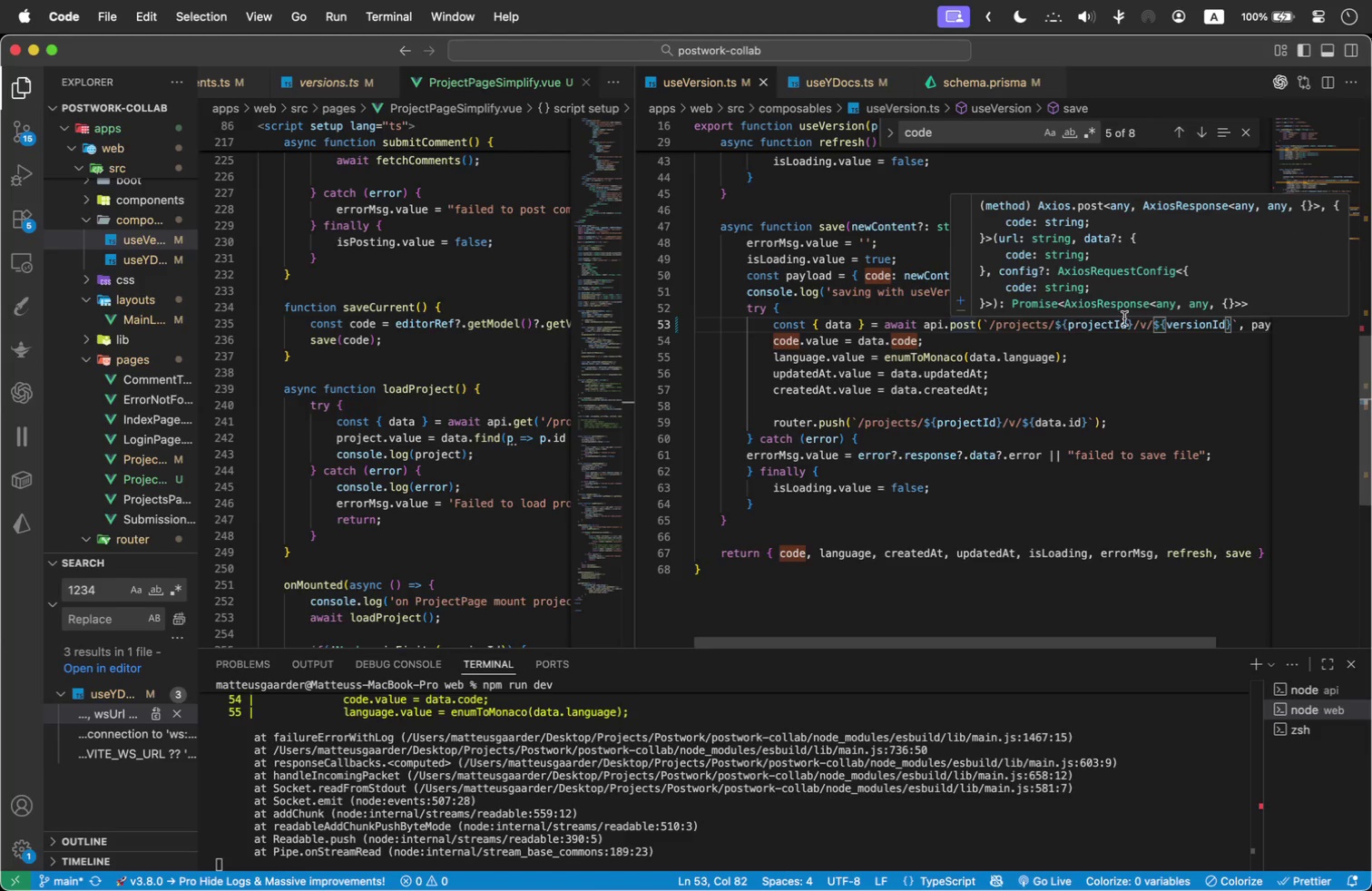 
mouse_move([1176, 324])
 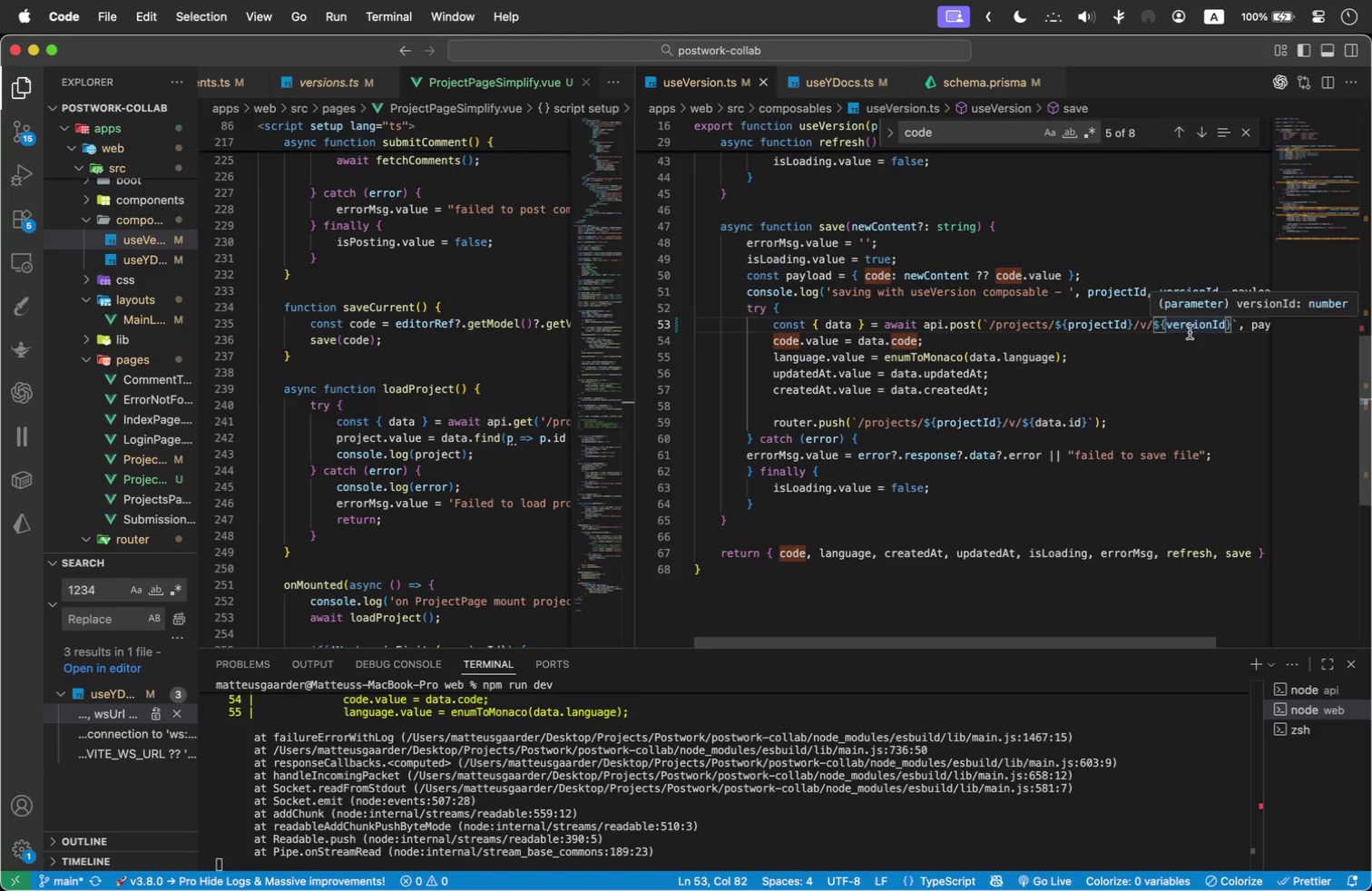 
wait(6.47)
 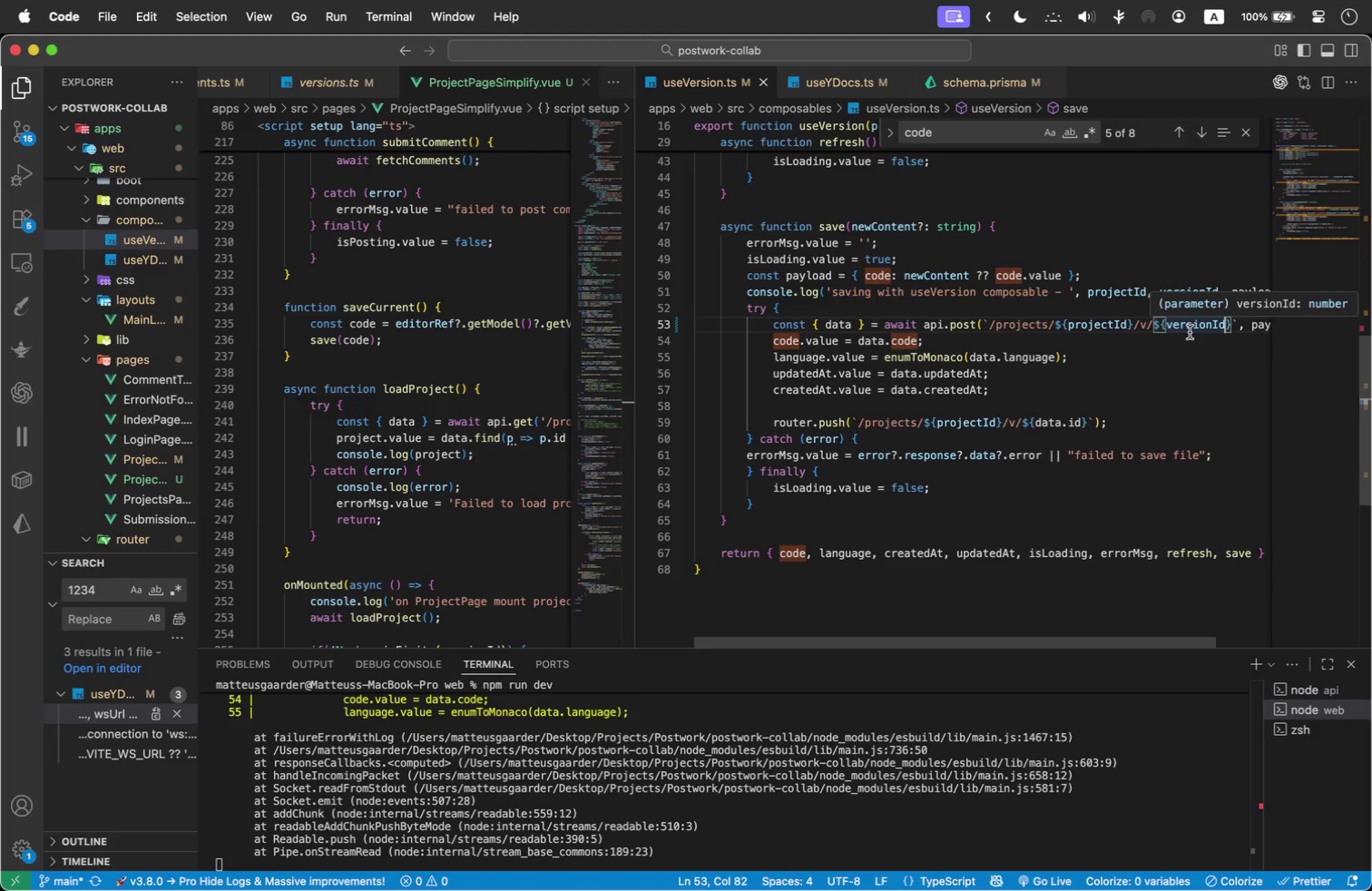 
mouse_move([1212, 331])
 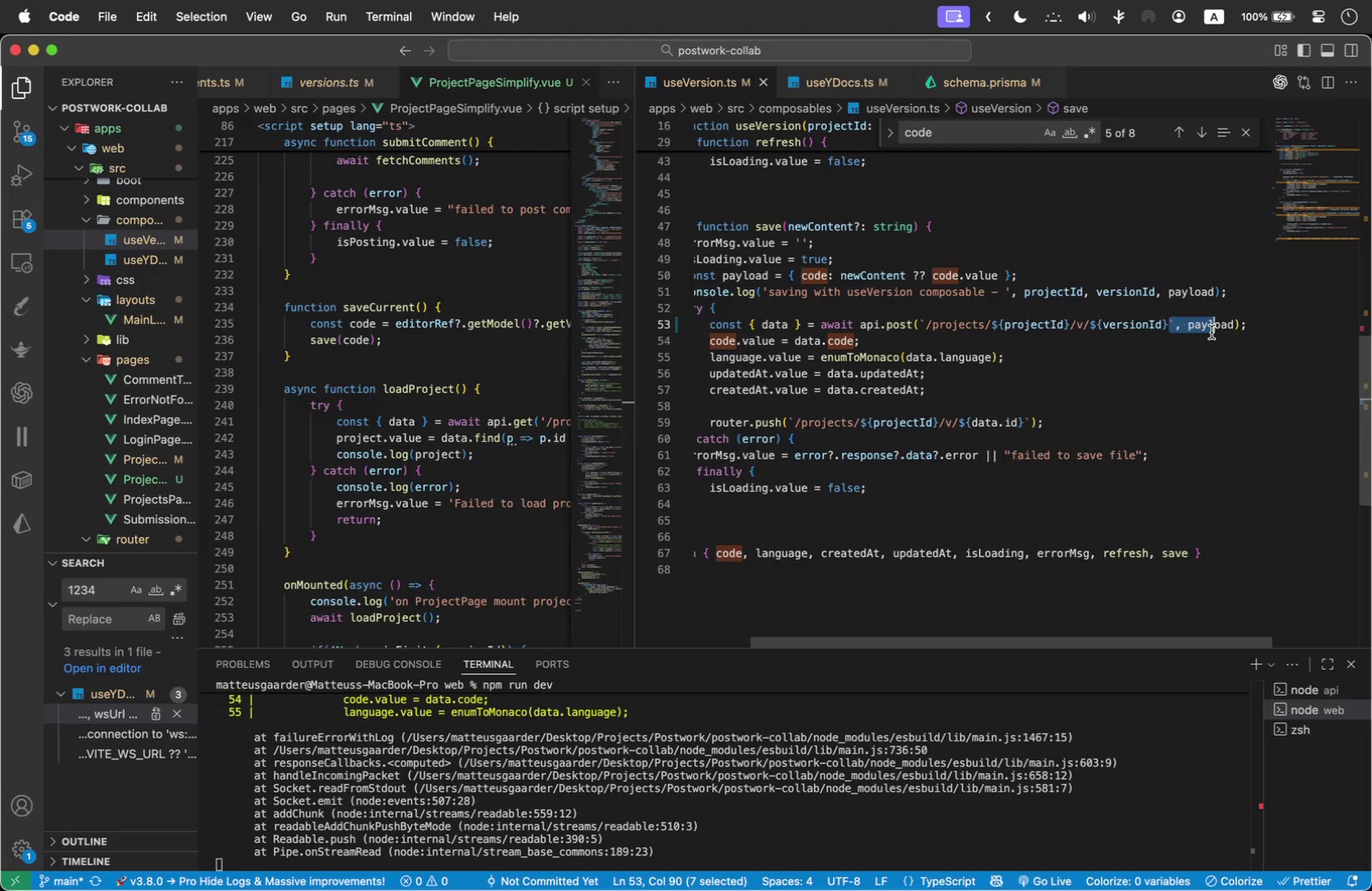 
left_click_drag(start_coordinate=[1231, 331], to_coordinate=[1211, 332])
 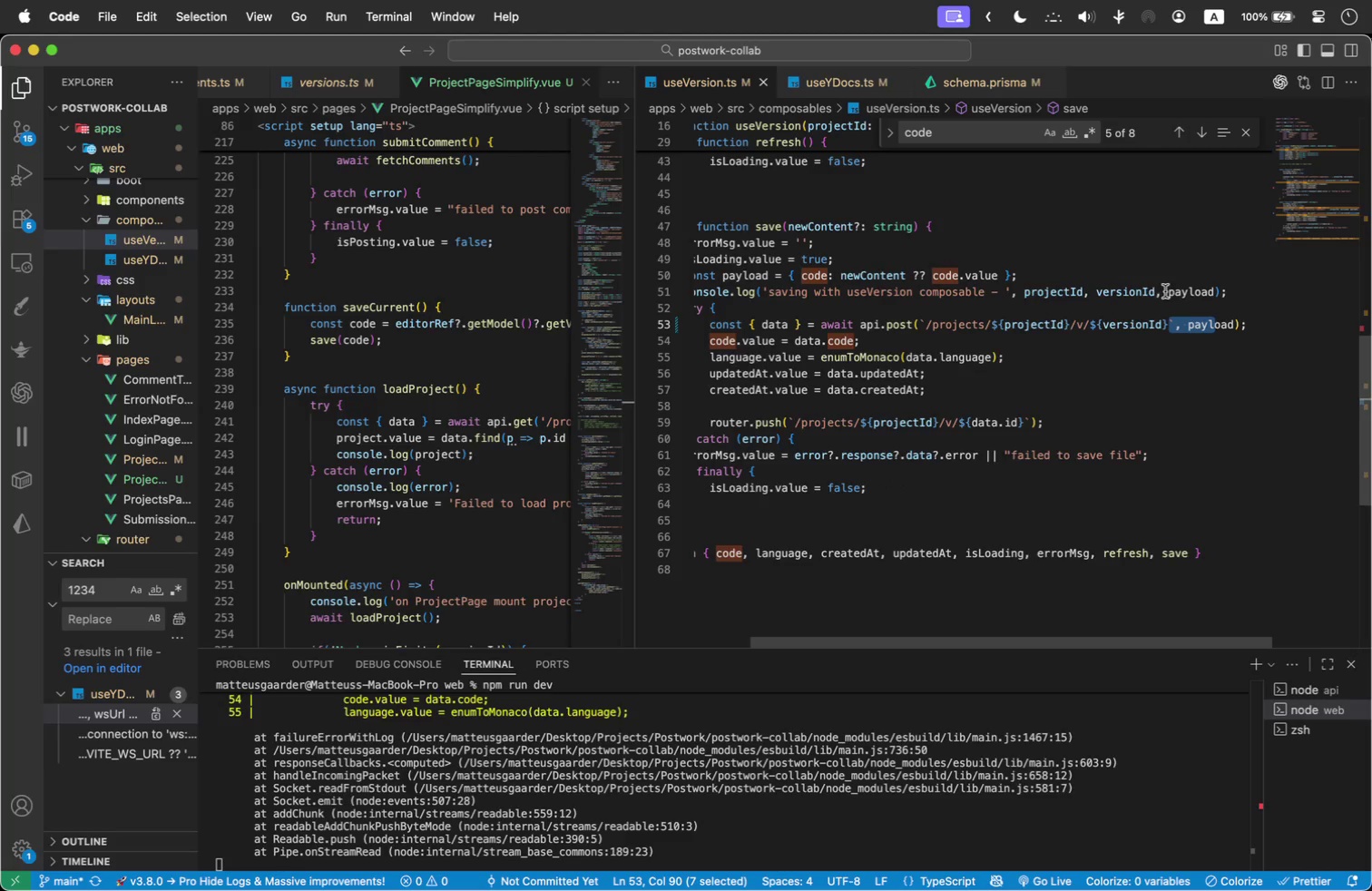 
left_click([986, 271])
 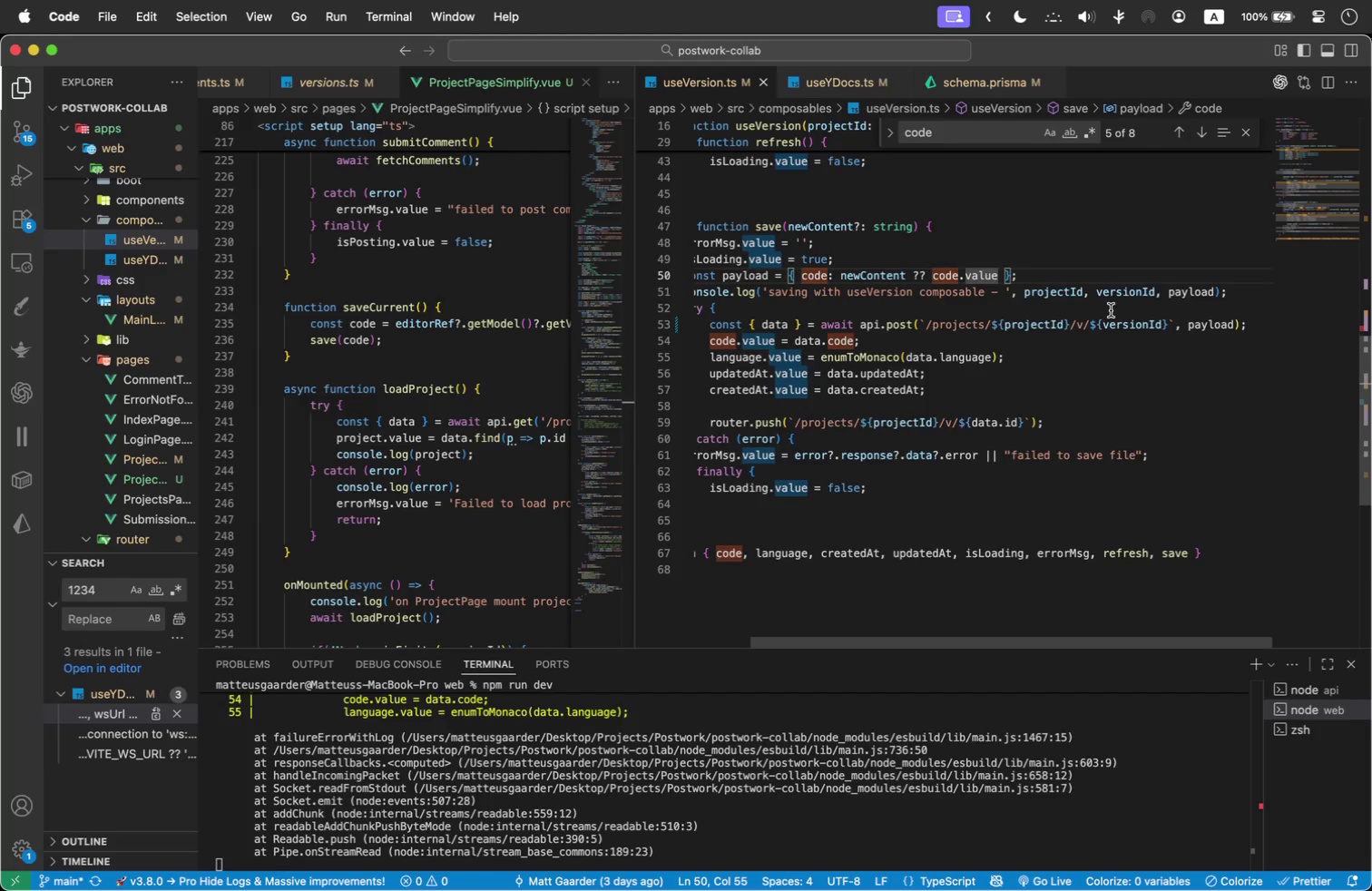 
wait(14.59)
 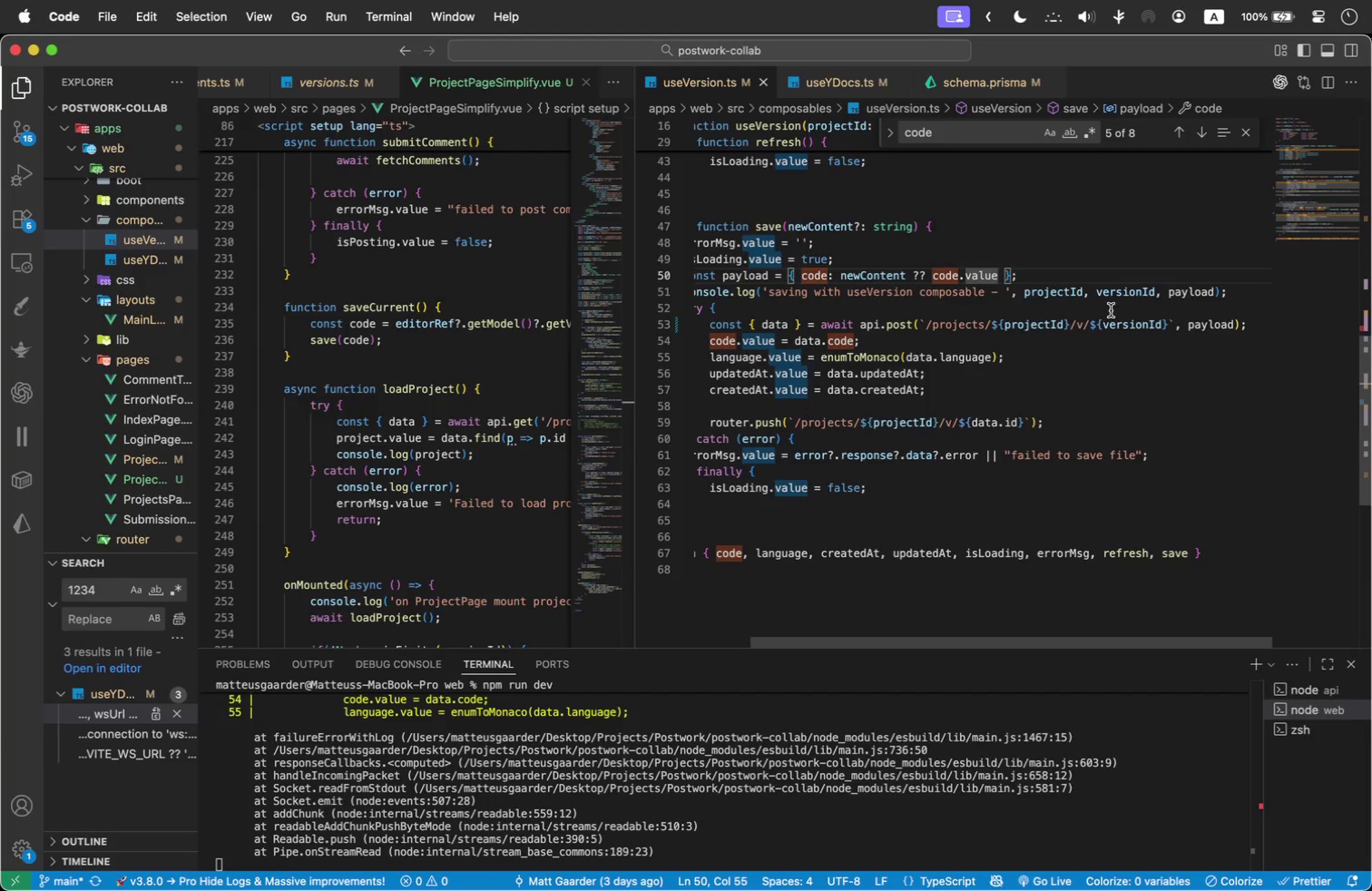 
left_click_drag(start_coordinate=[1168, 321], to_coordinate=[1087, 324])
 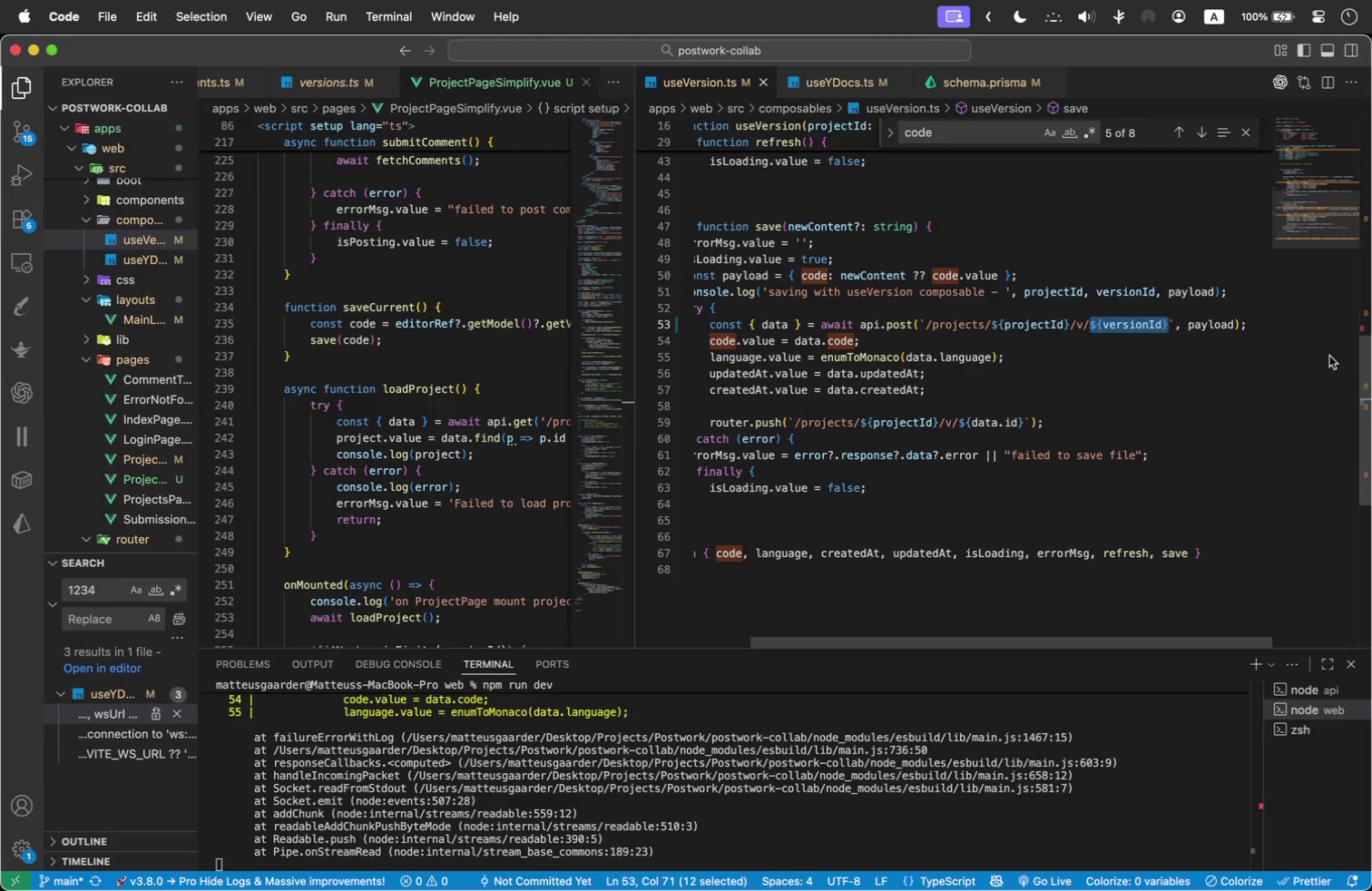 
key(Backspace)
 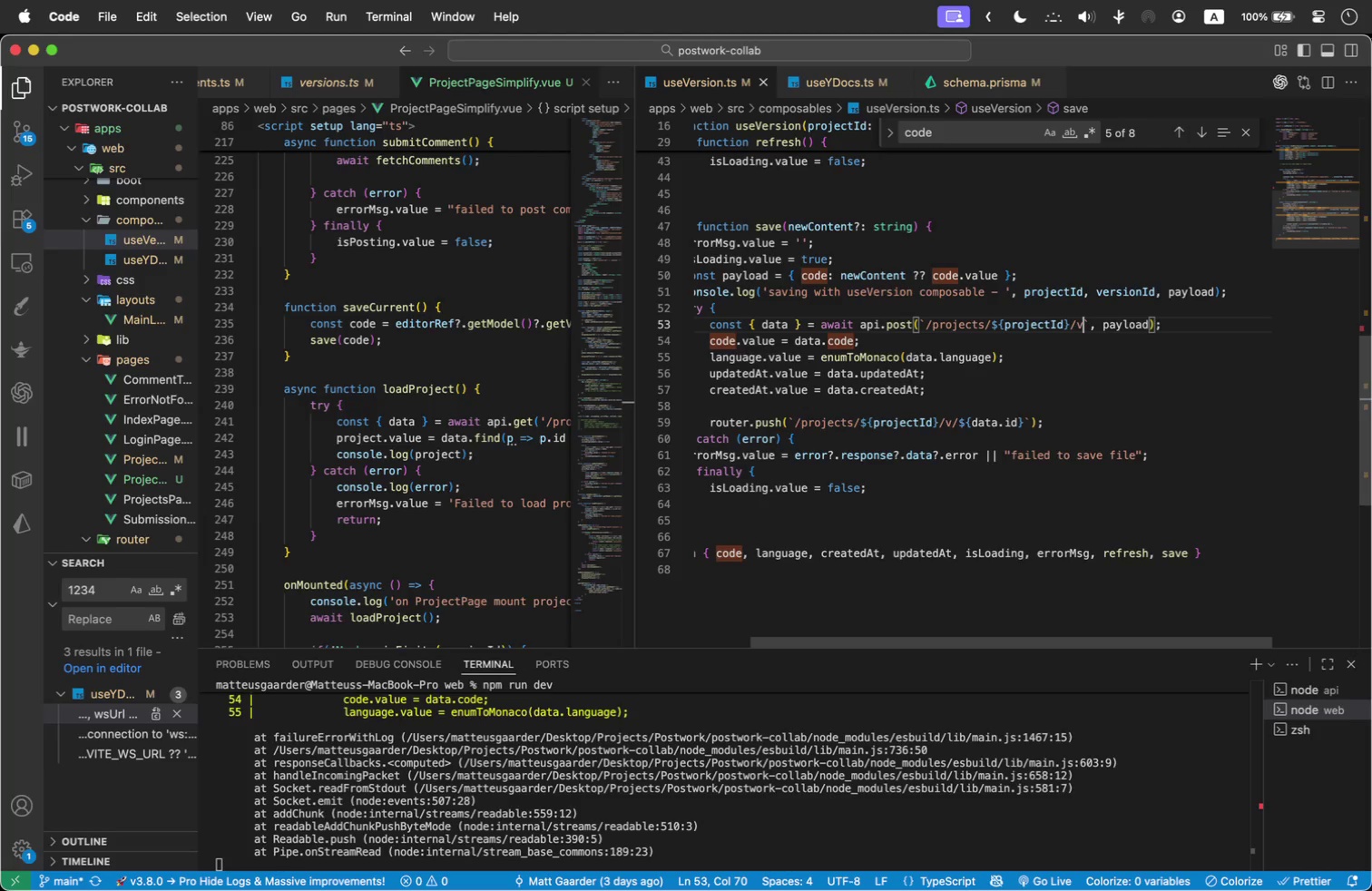 
key(Backspace)
 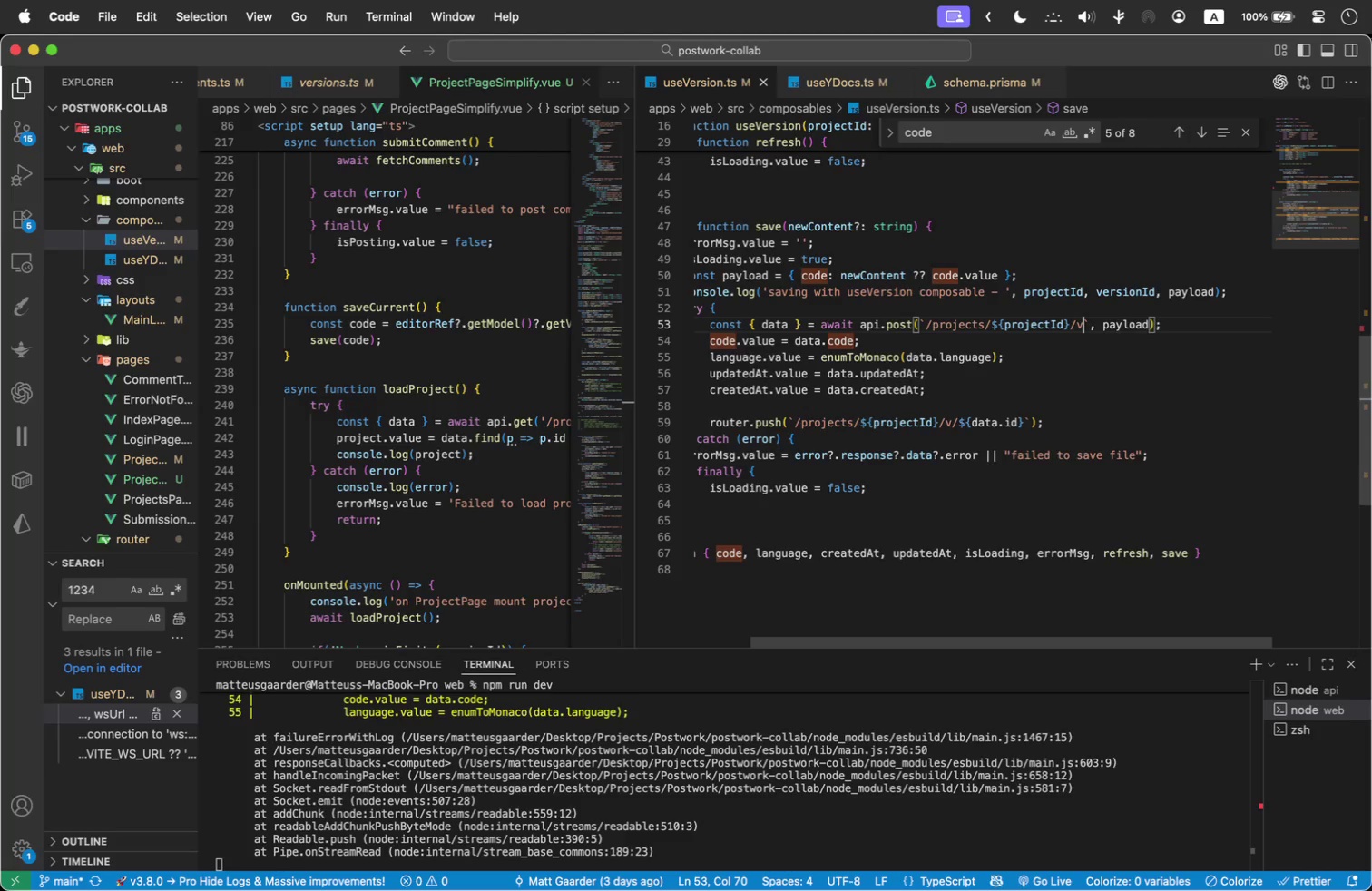 
wait(9.08)
 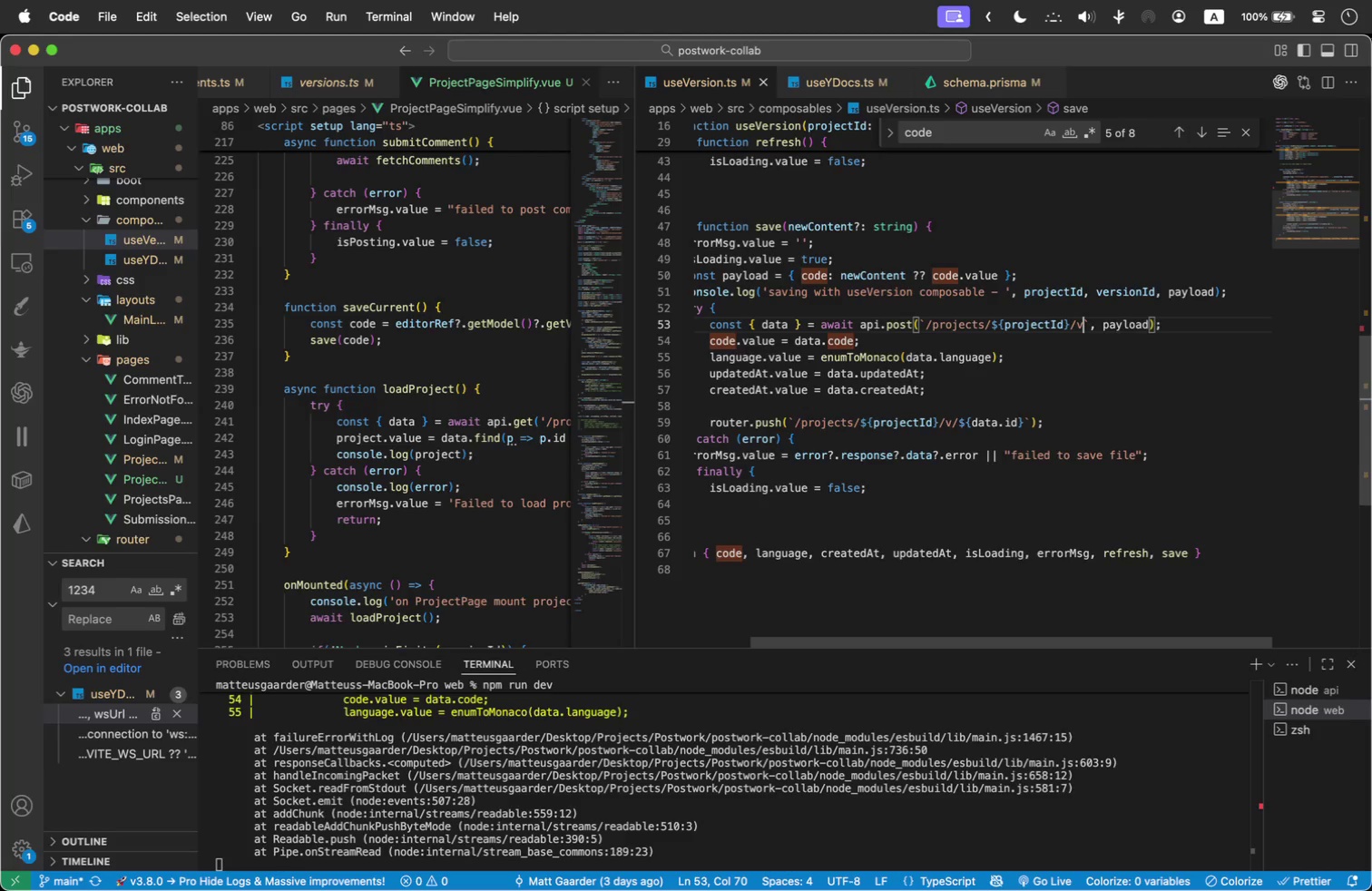 
left_click_drag(start_coordinate=[828, 641], to_coordinate=[808, 644])
 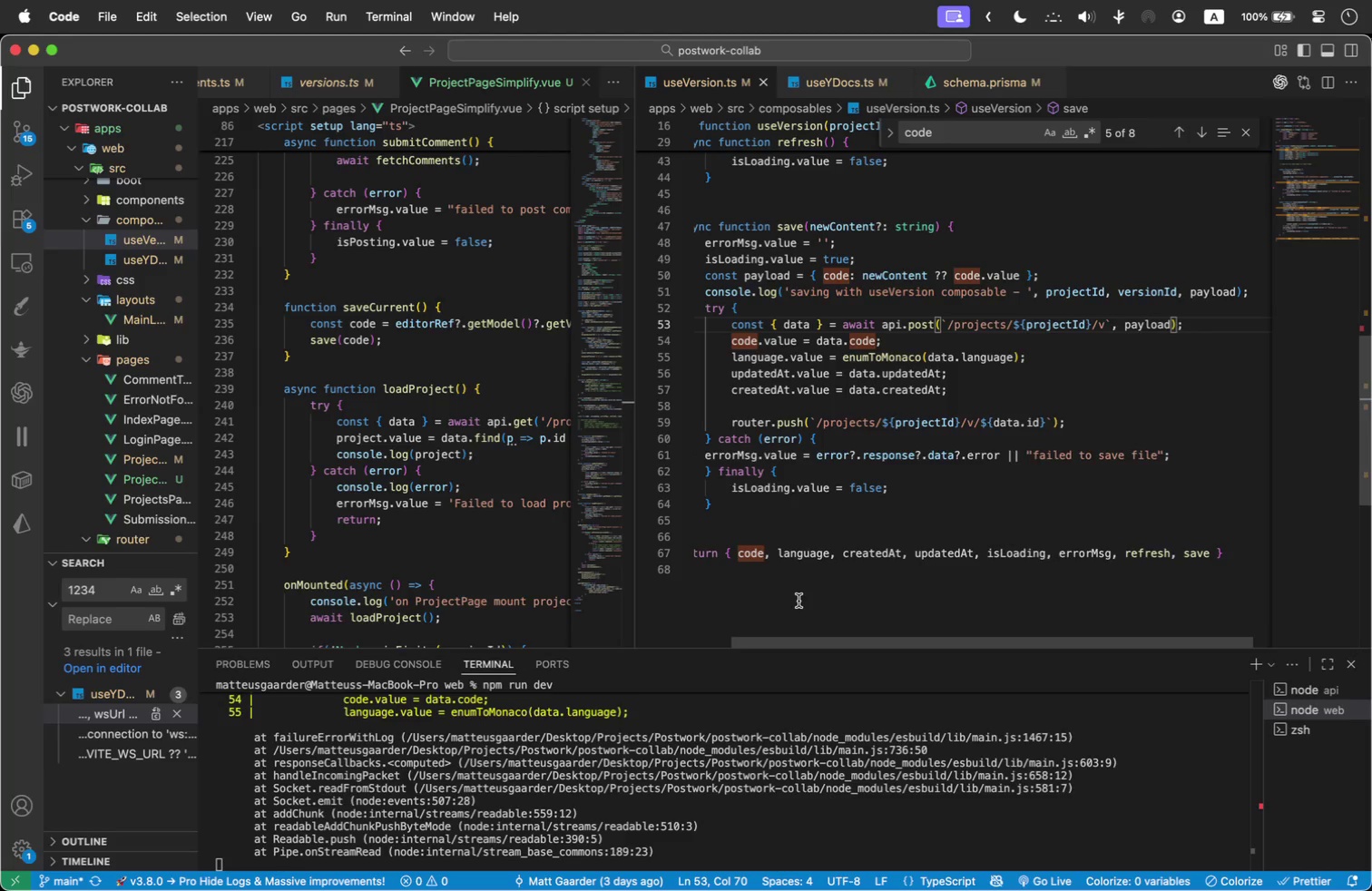 
wait(8.18)
 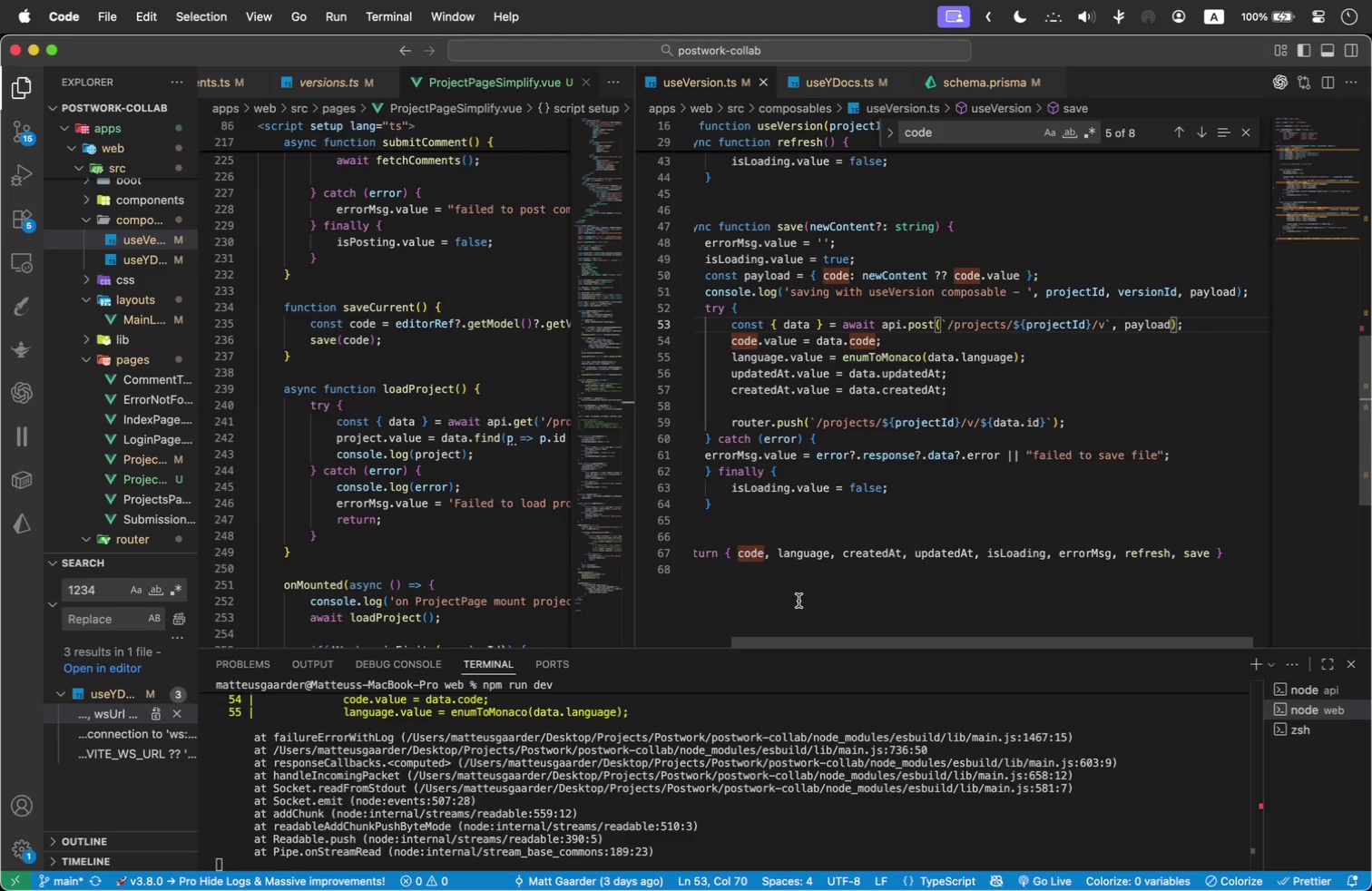 
mouse_move([667, 272])
 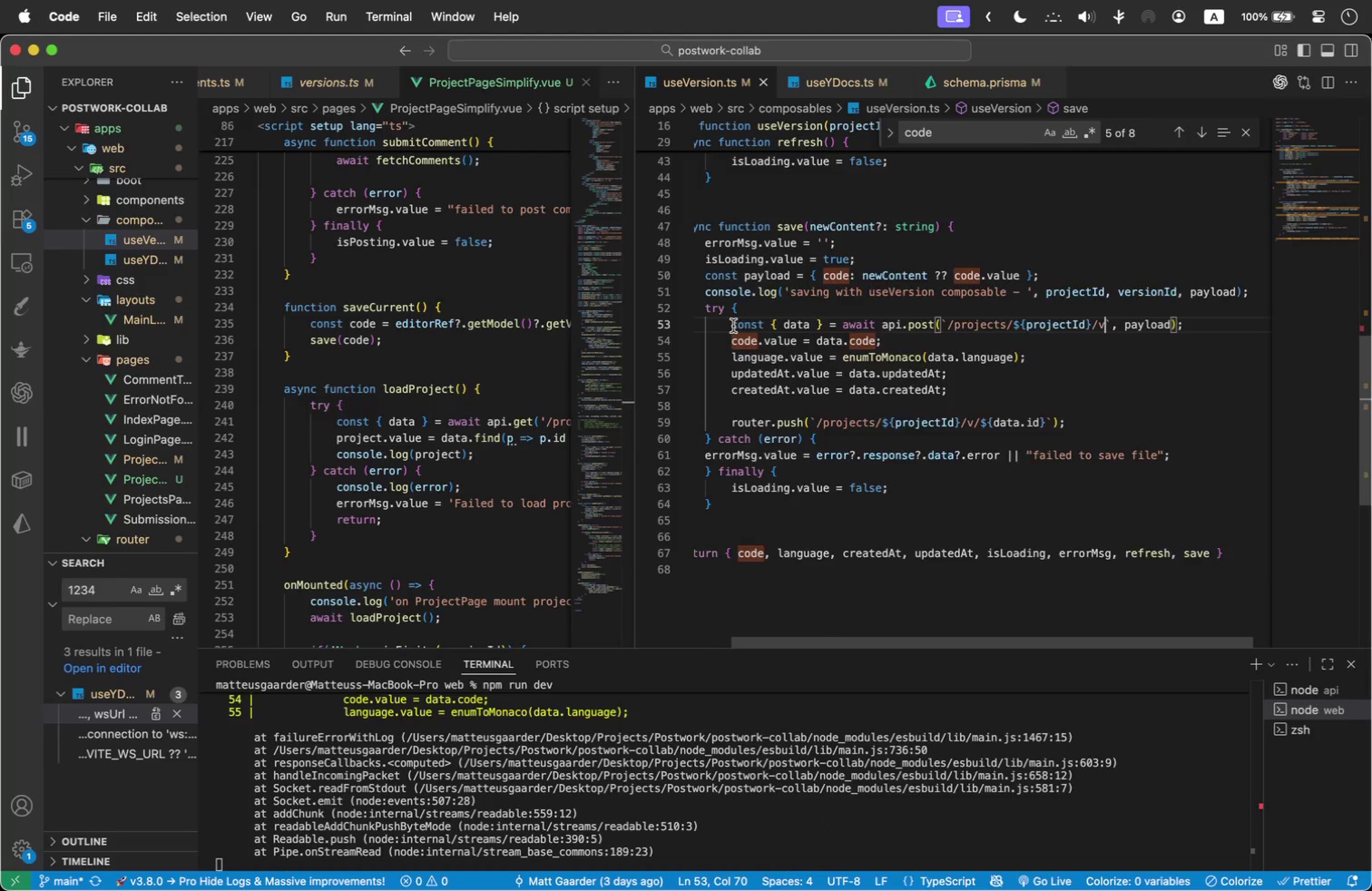 
scroll: coordinate [739, 324], scroll_direction: up, amount: 3.0
 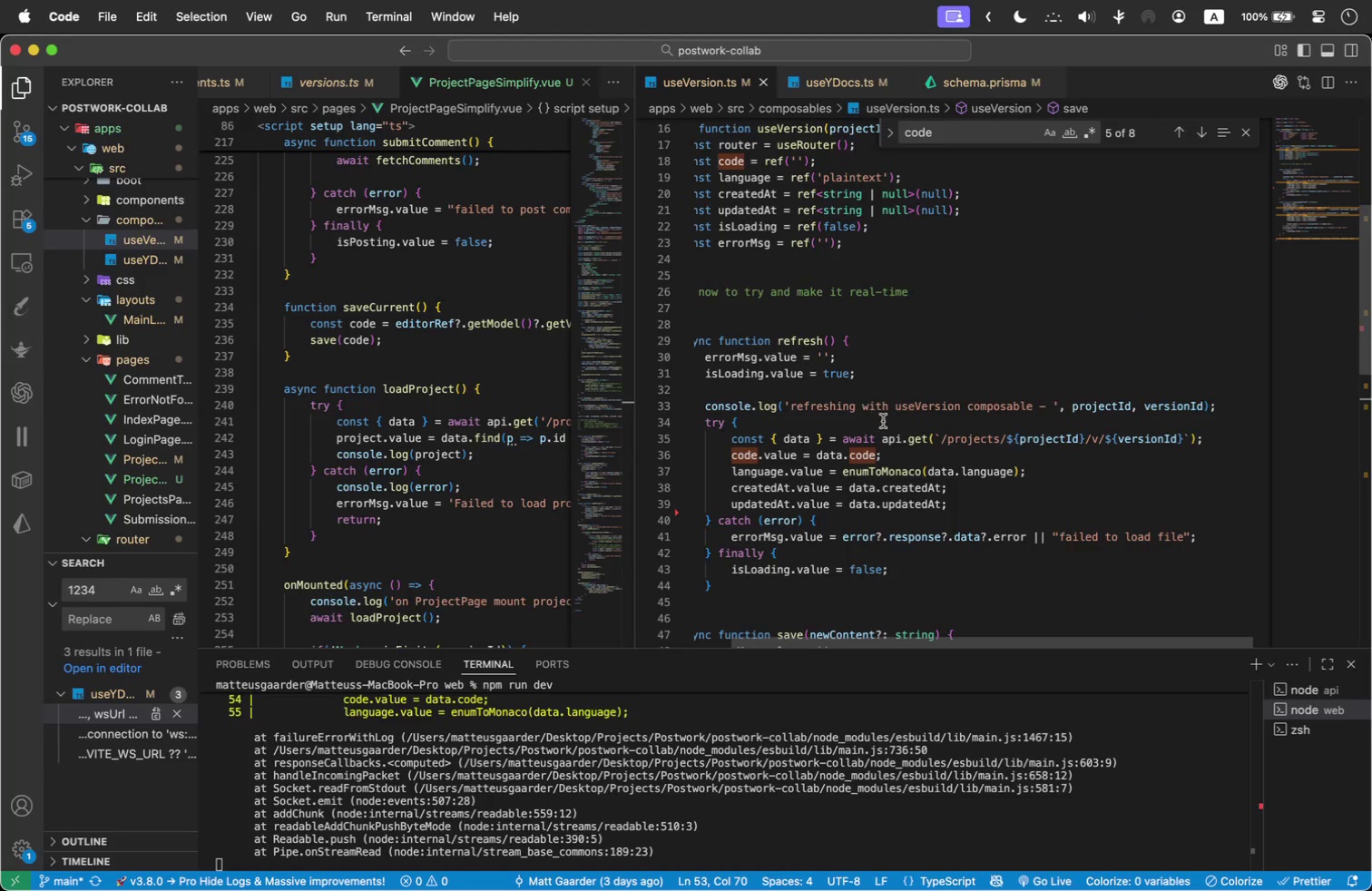 
scroll: coordinate [883, 421], scroll_direction: down, amount: 1.0
 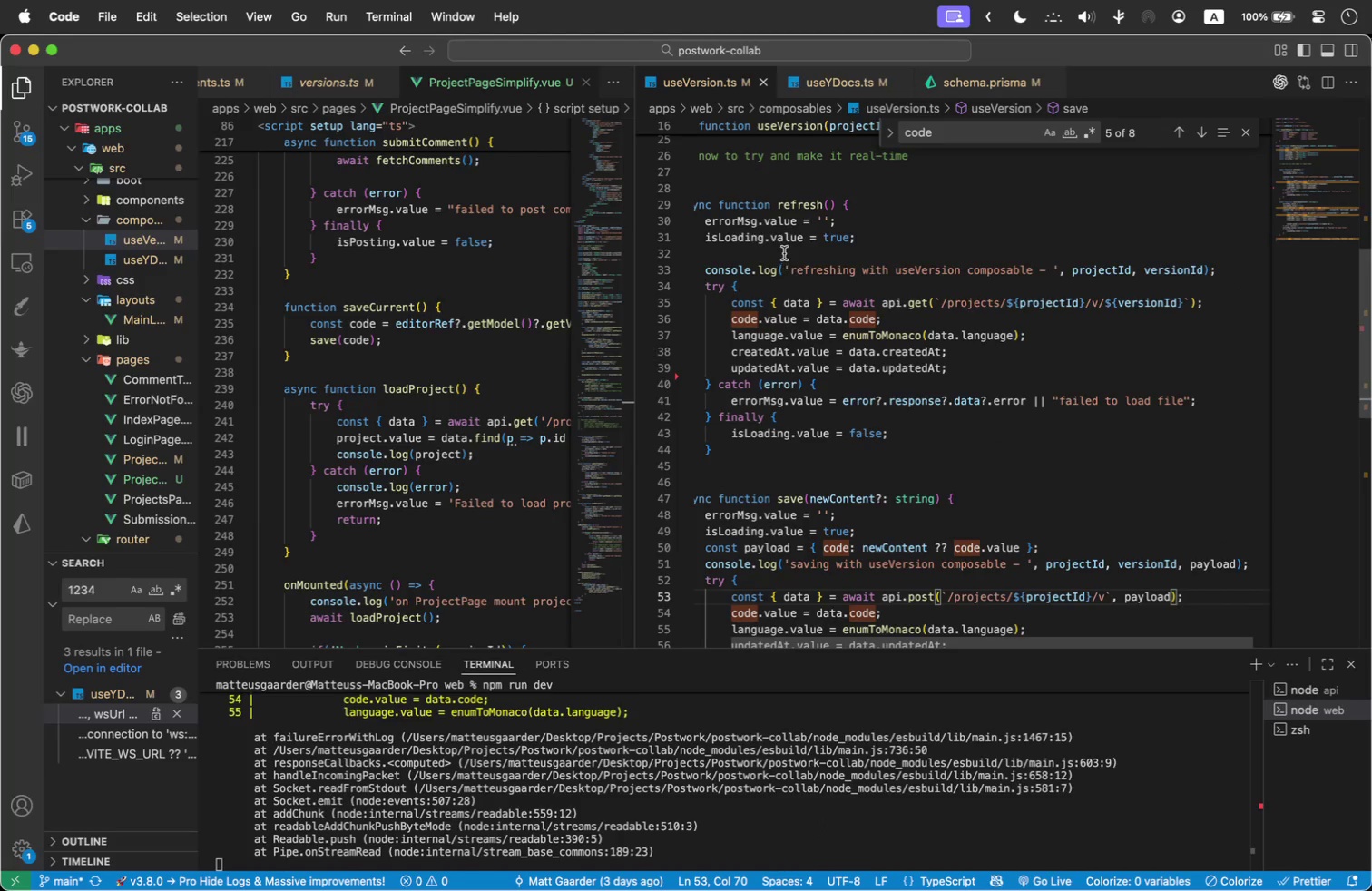 
mouse_move([789, 315])
 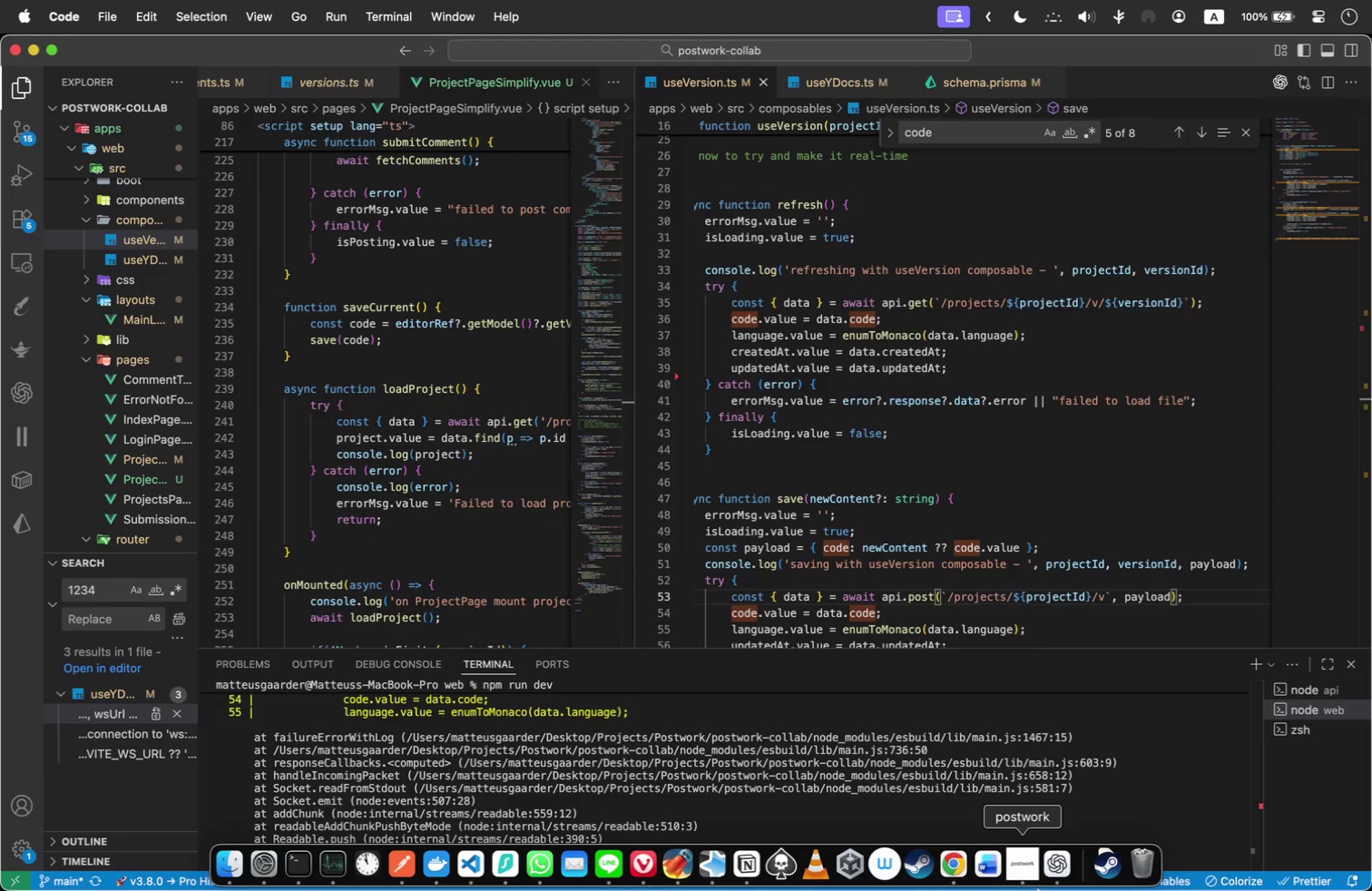 
wait(9.0)
 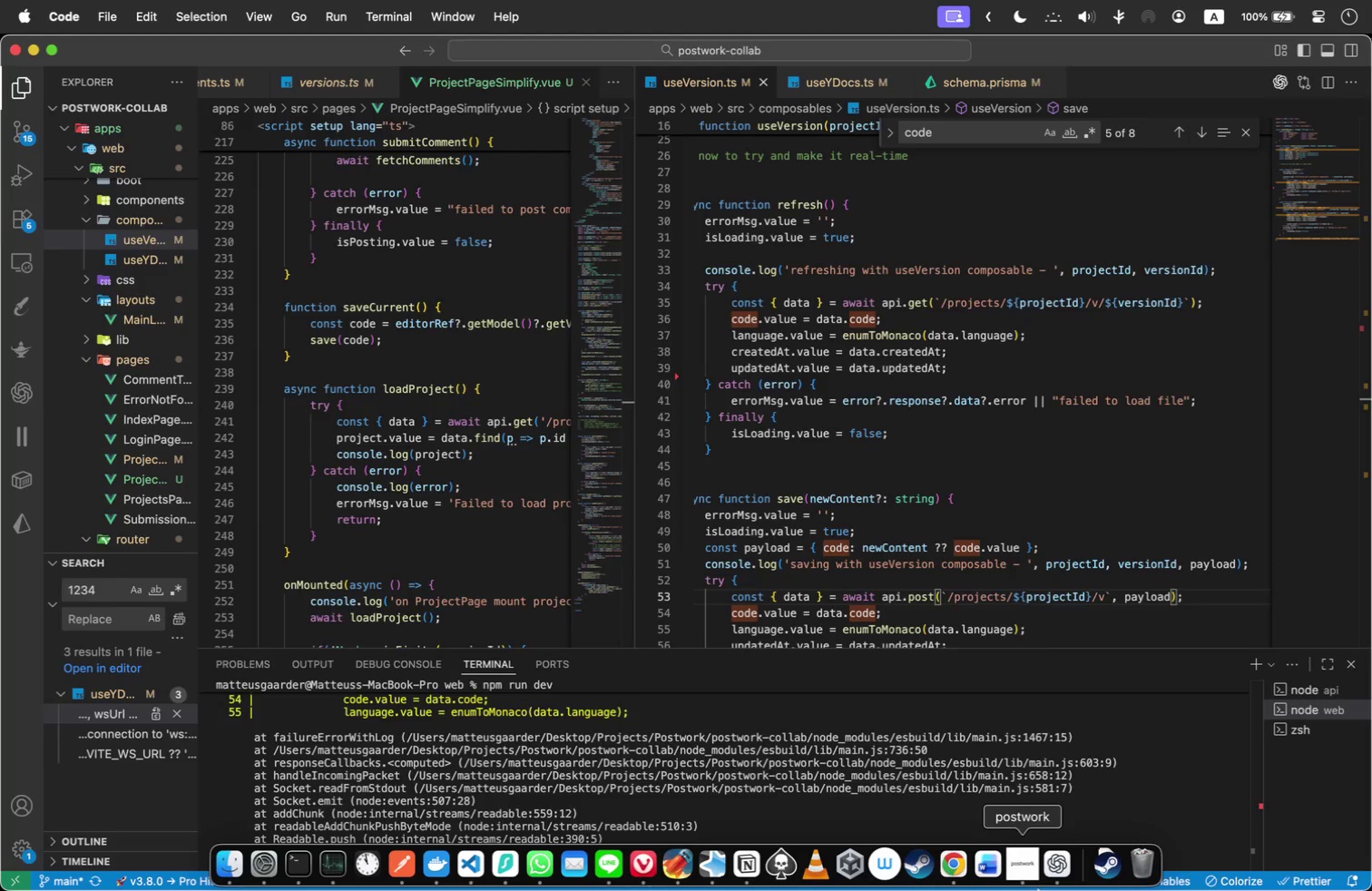 
left_click([1024, 860])